 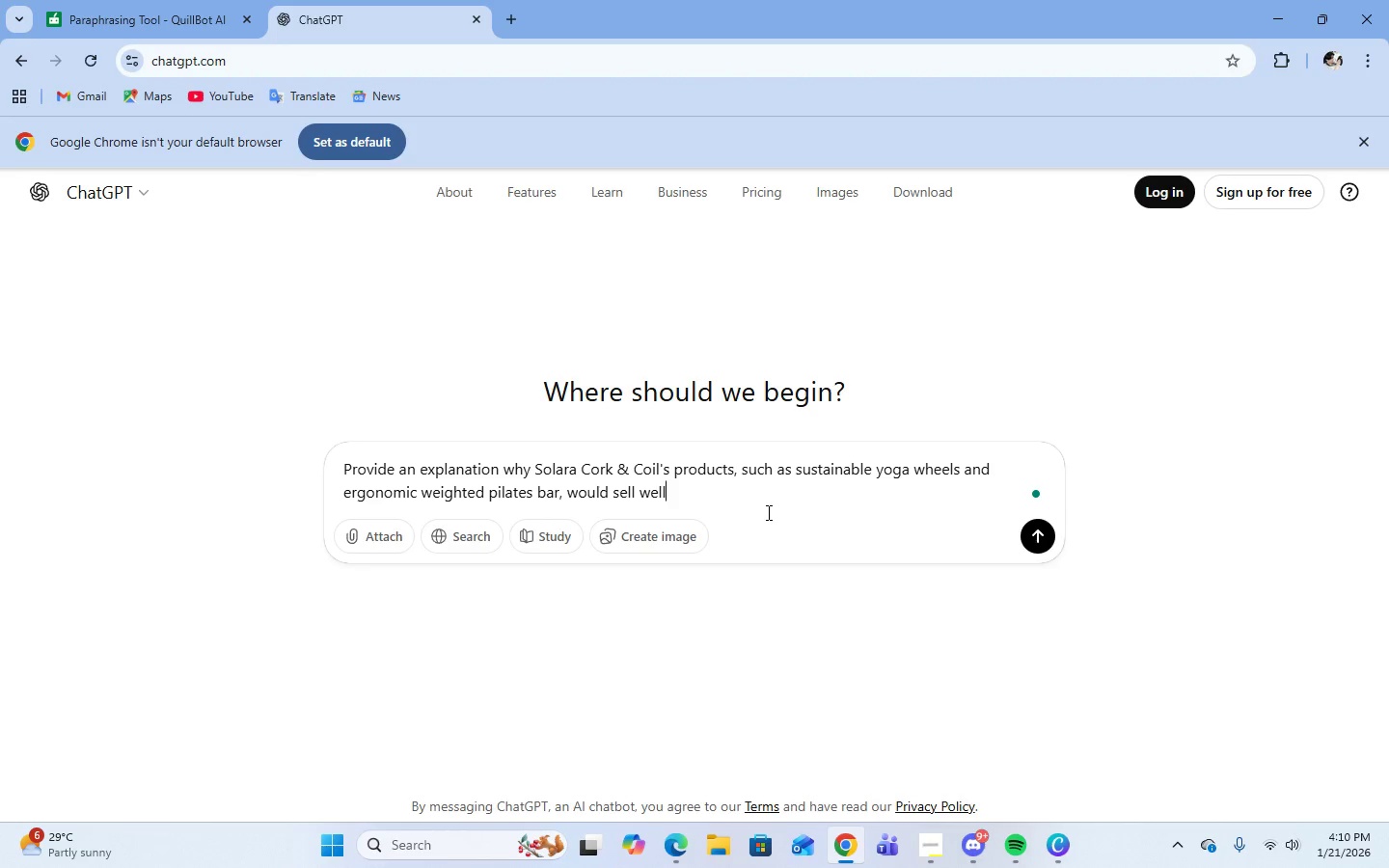 
type( in boutique environents)
 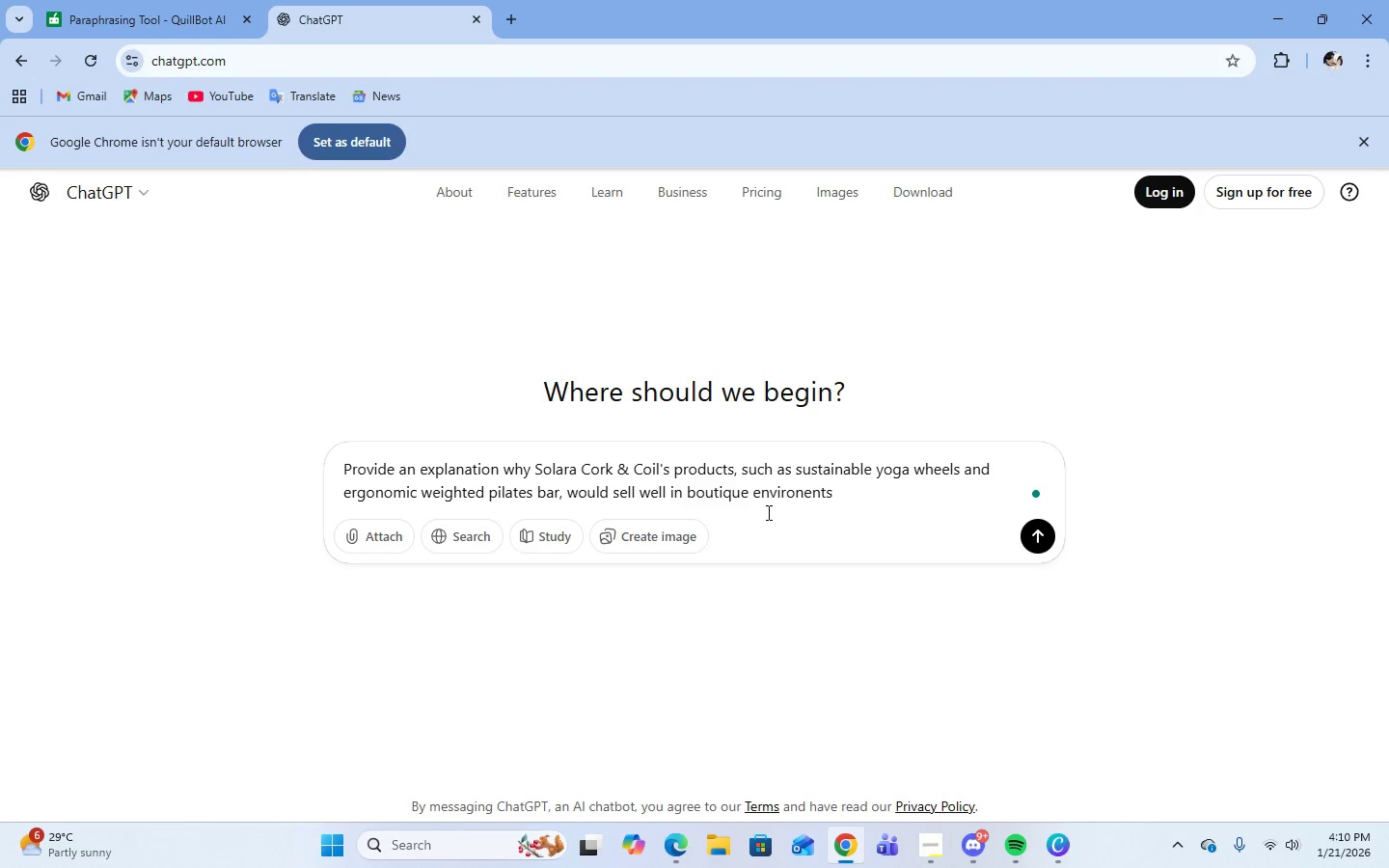 
key(Enter)
 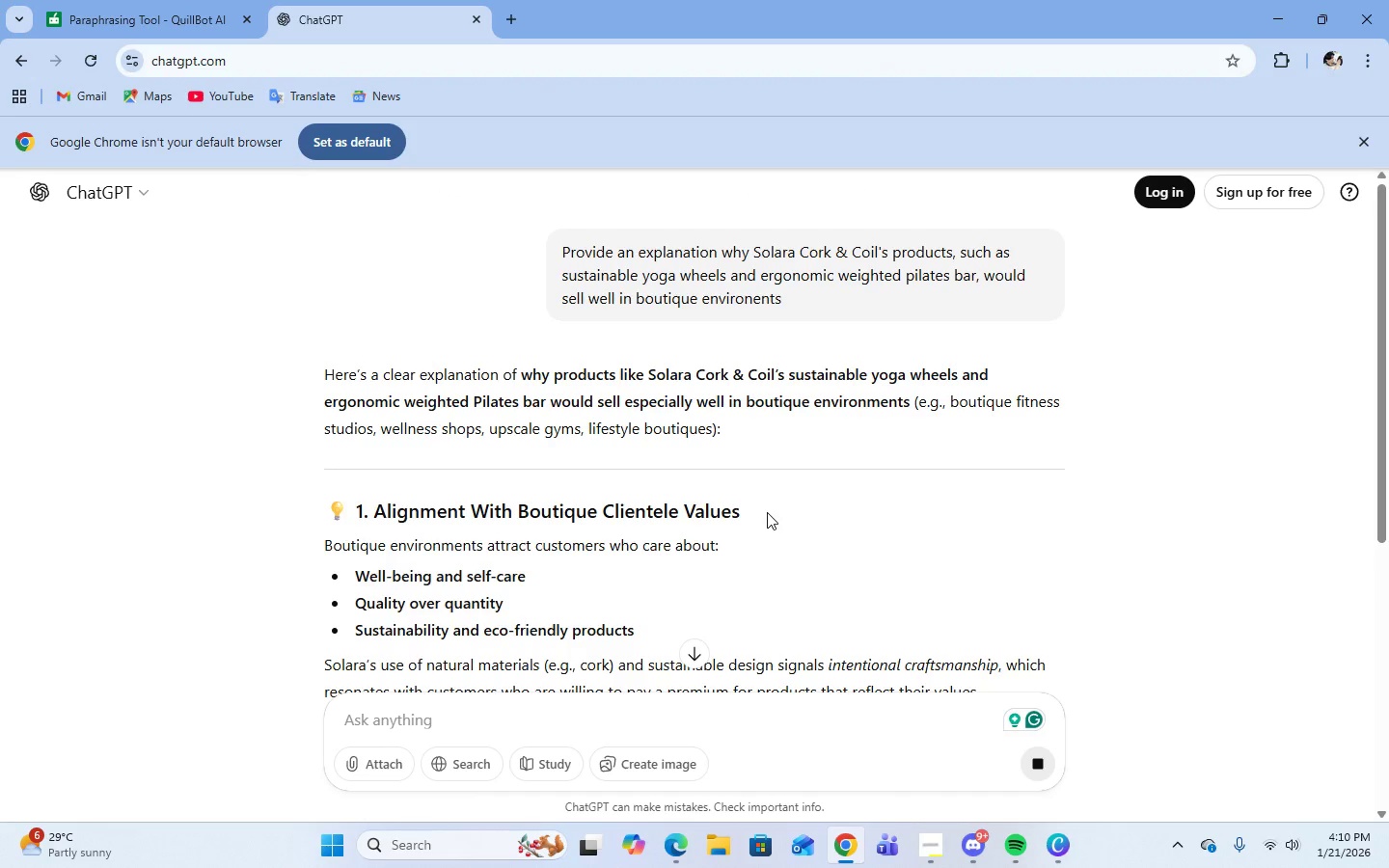 
scroll: coordinate [669, 463], scroll_direction: down, amount: 14.0
 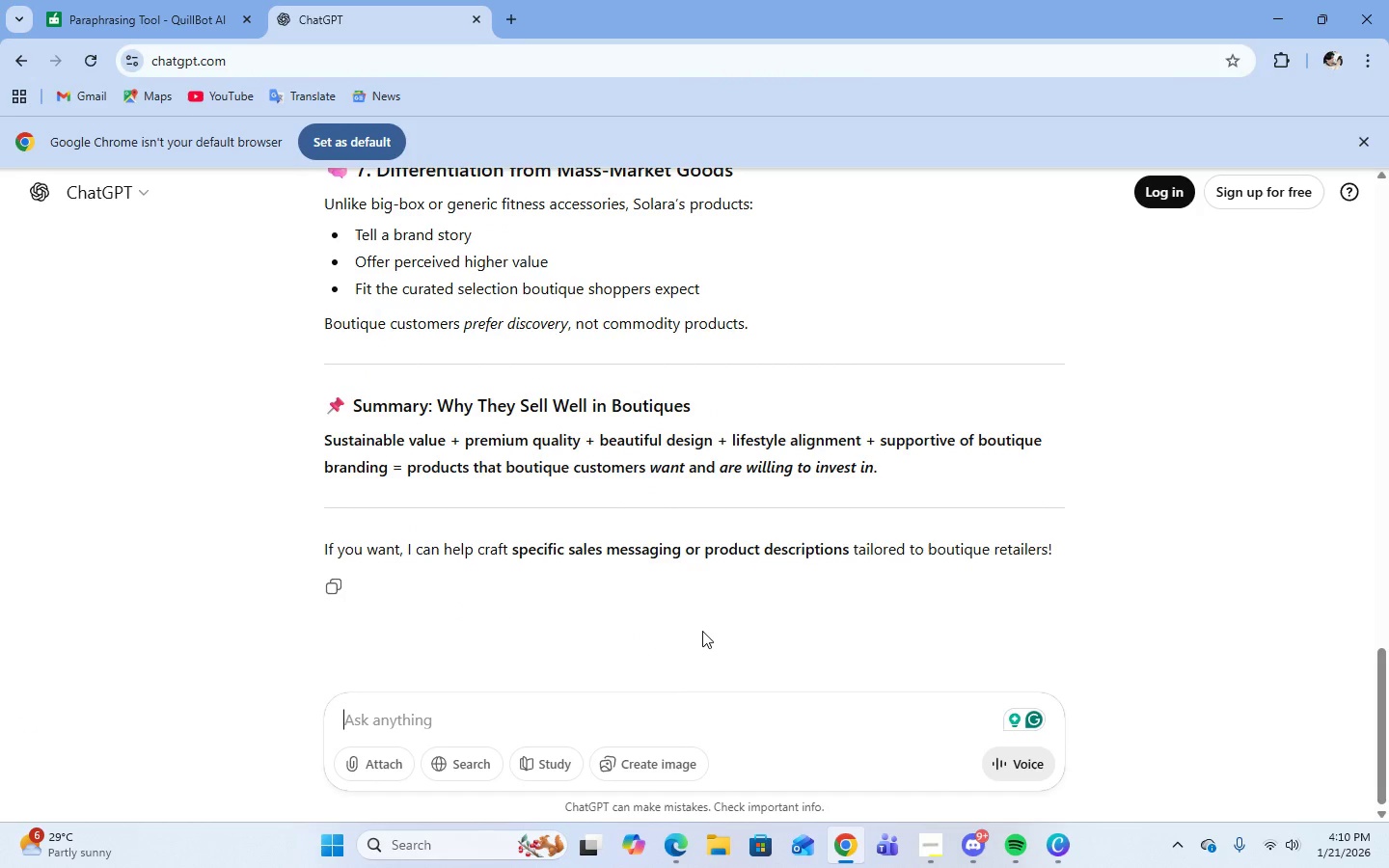 
wait(5.02)
 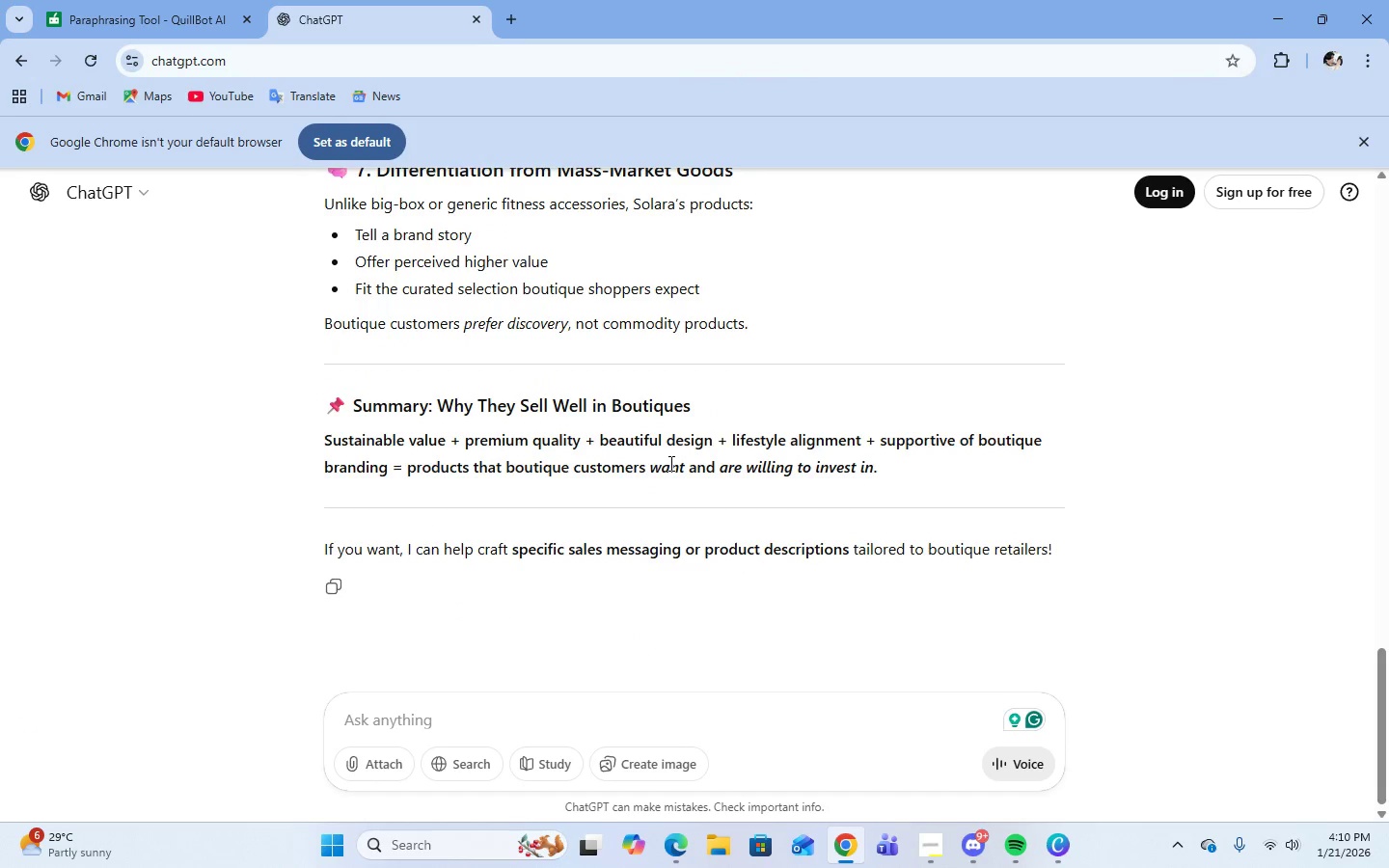 
scroll: coordinate [702, 631], scroll_direction: up, amount: 2.0
 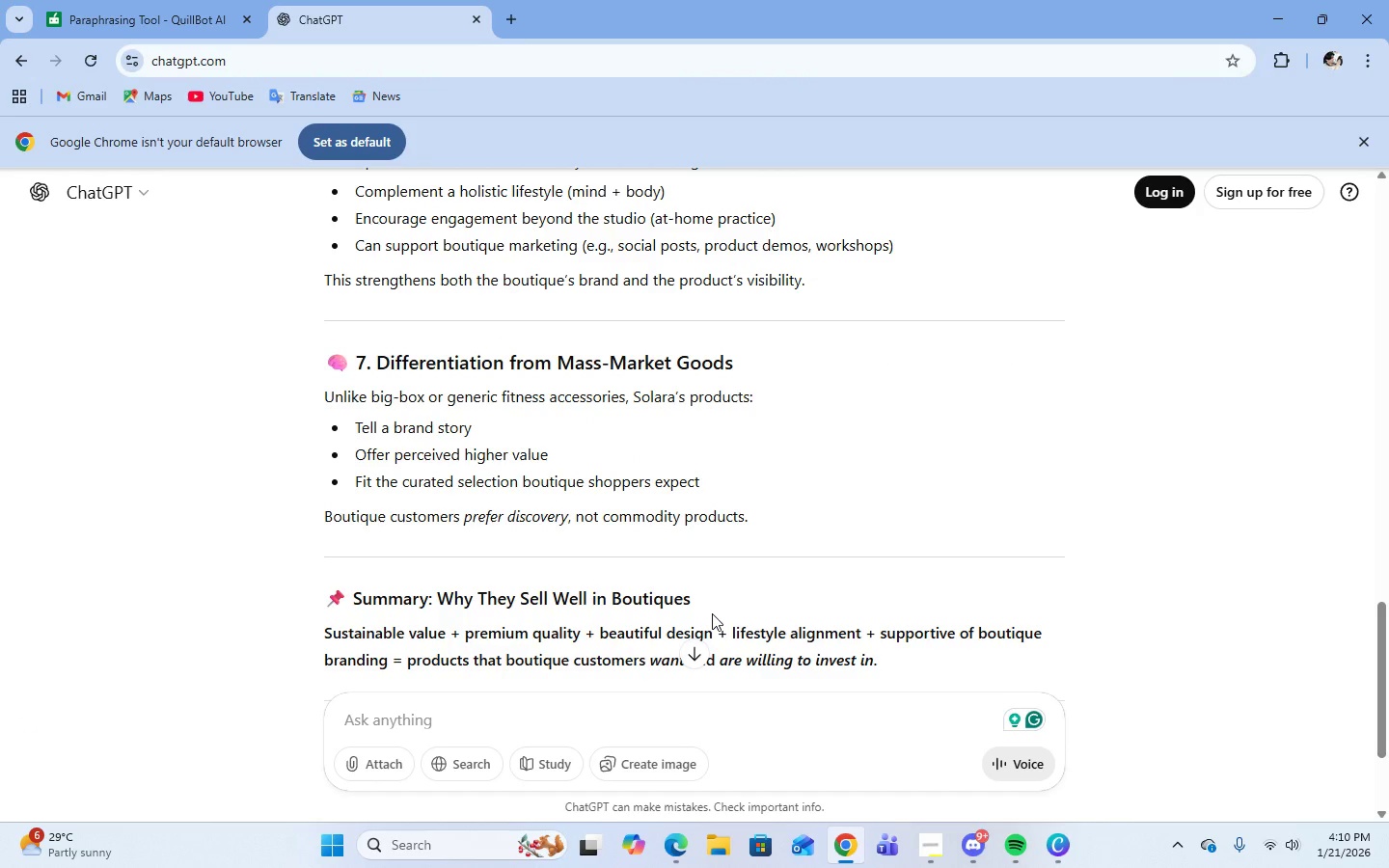 
scroll: coordinate [713, 610], scroll_direction: down, amount: 1.0
 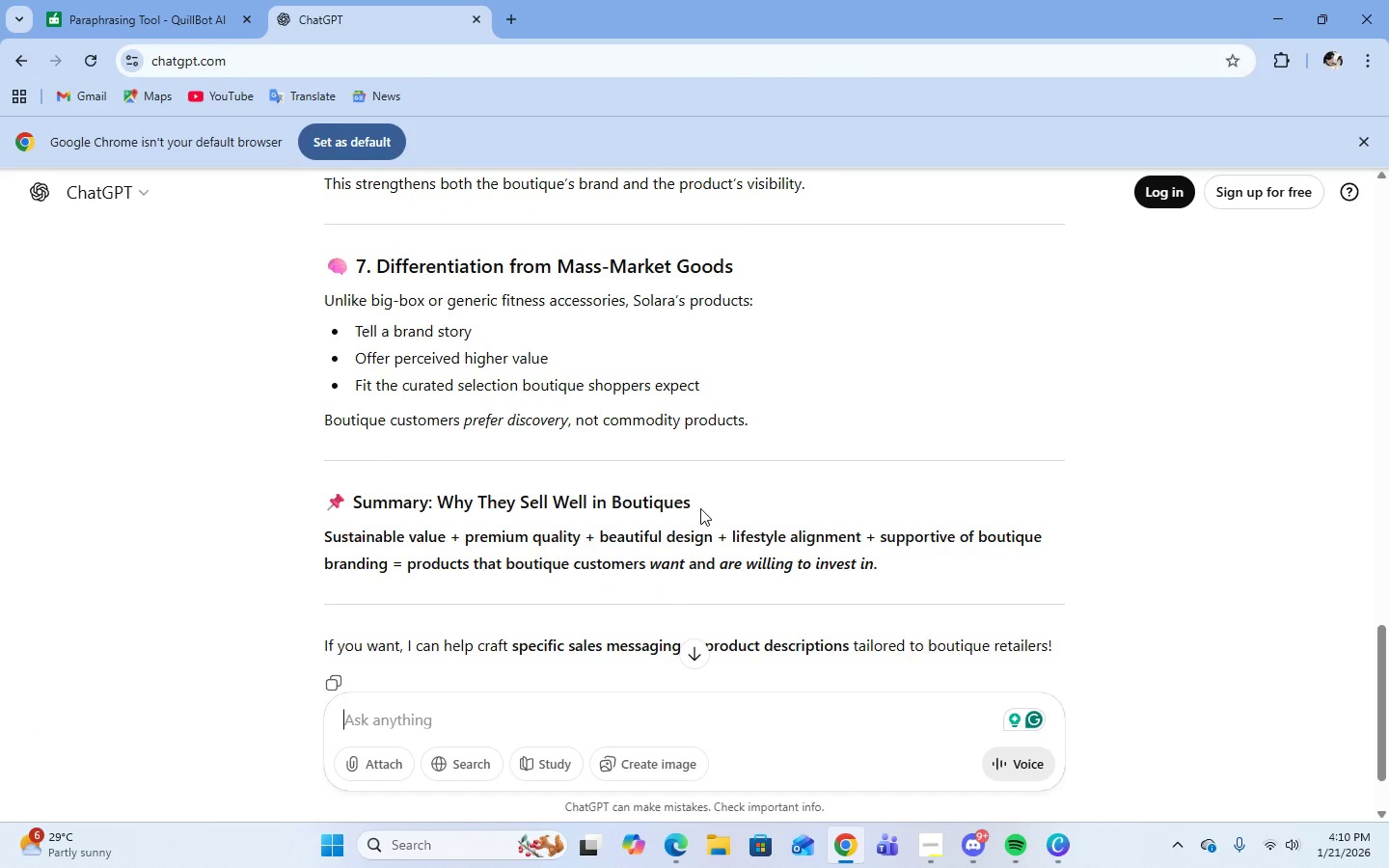 
type(summarize the key points into 3-5 sentences)
 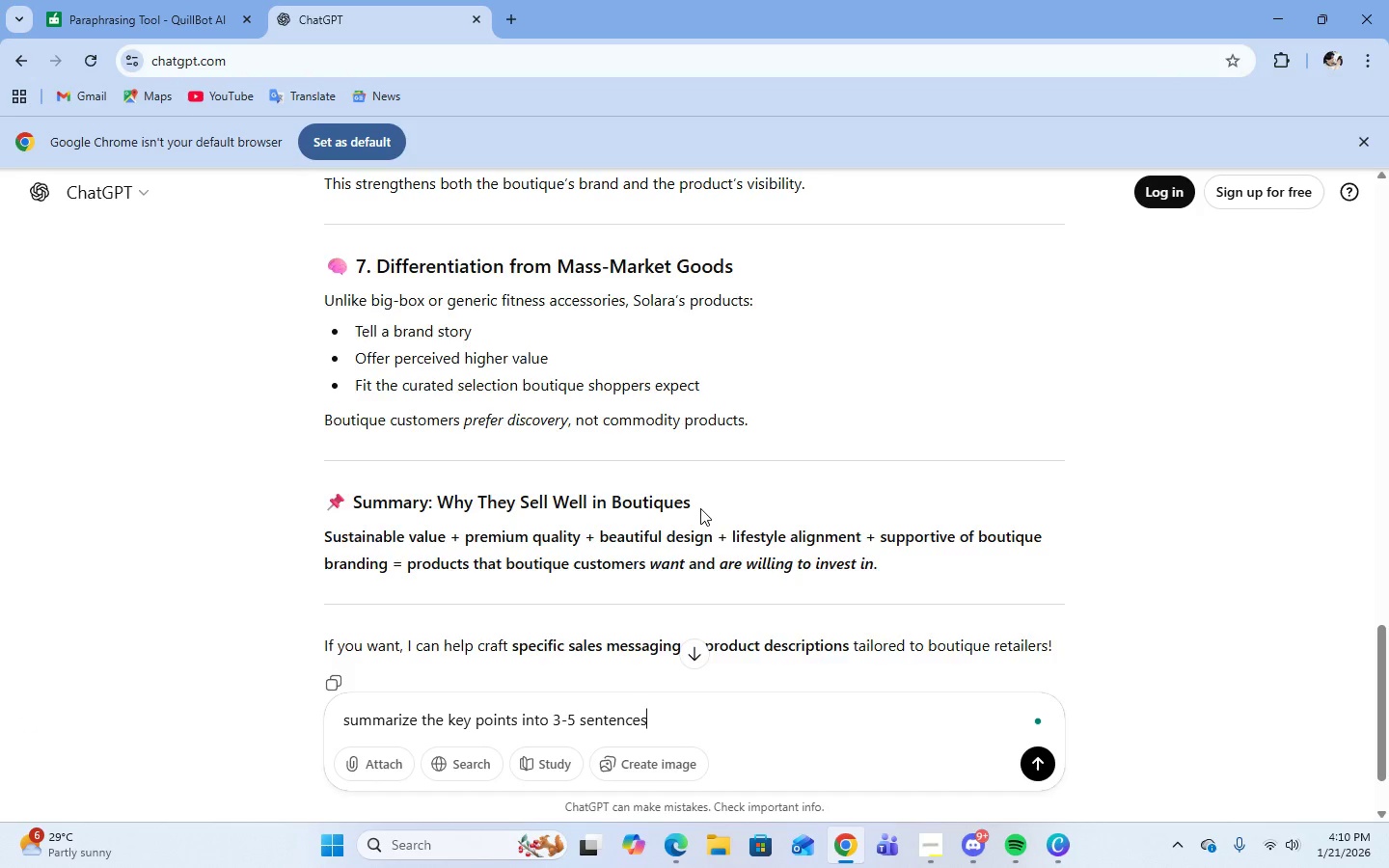 
key(Enter)
 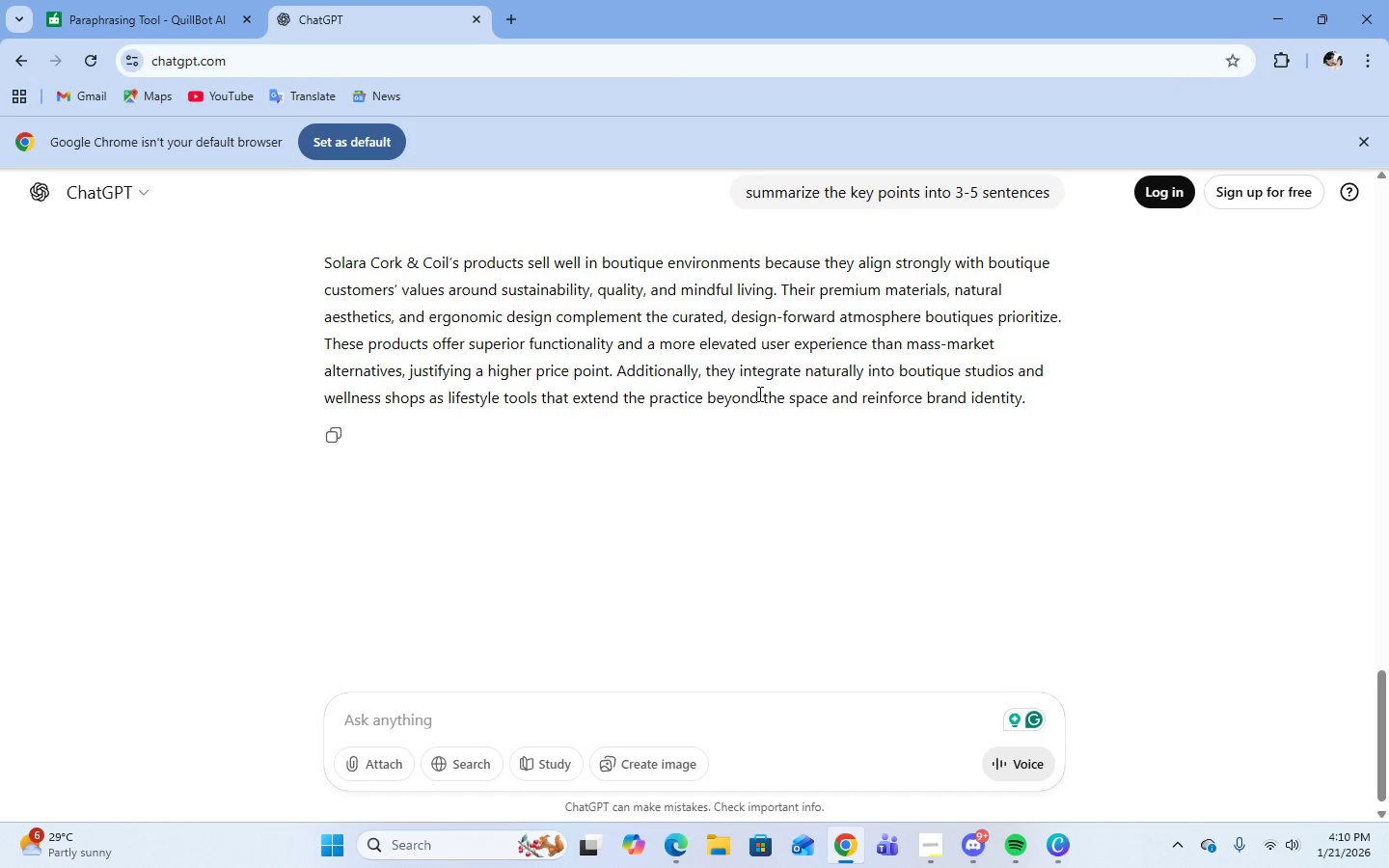 
wait(10.16)
 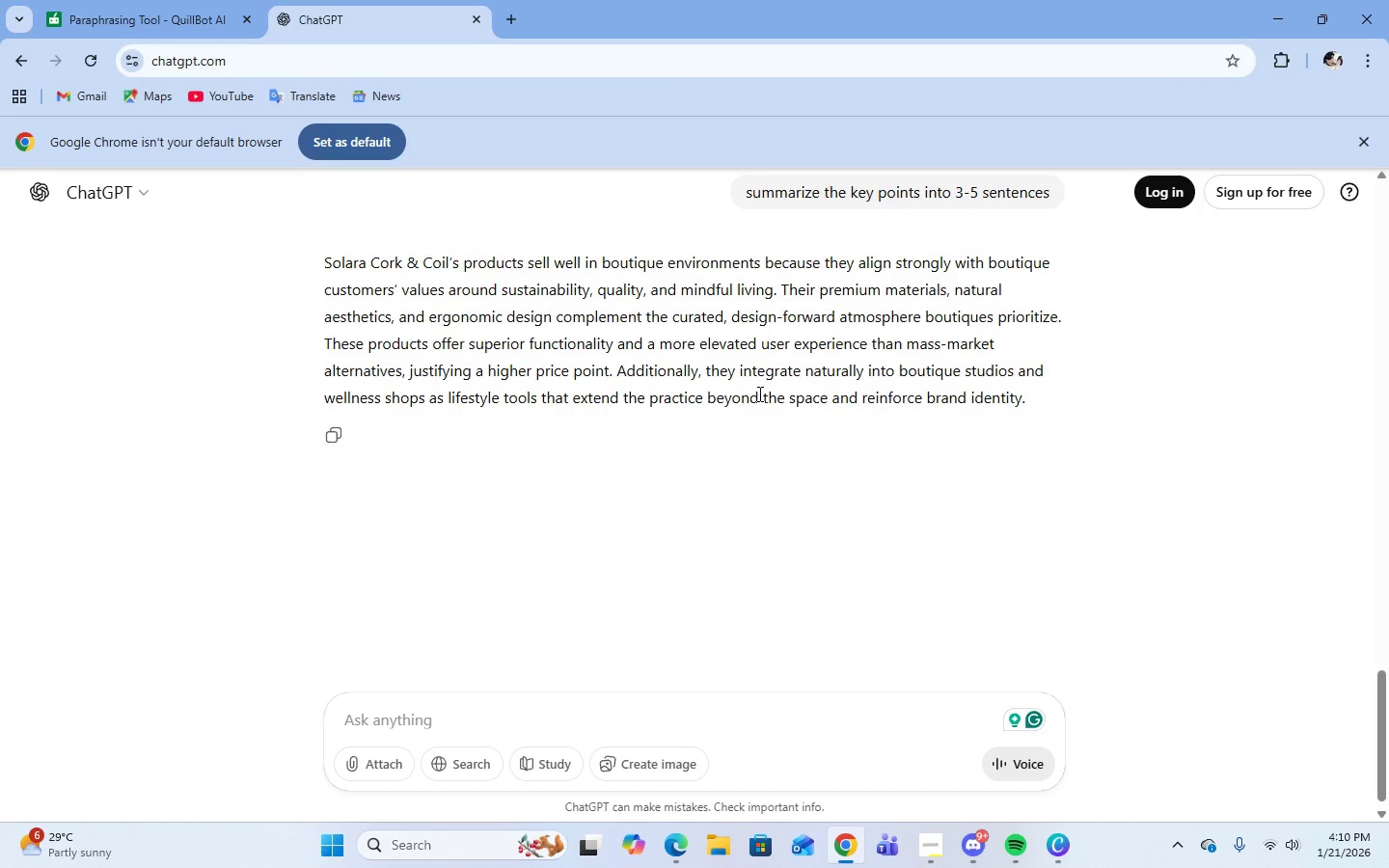 
left_click([332, 431])
 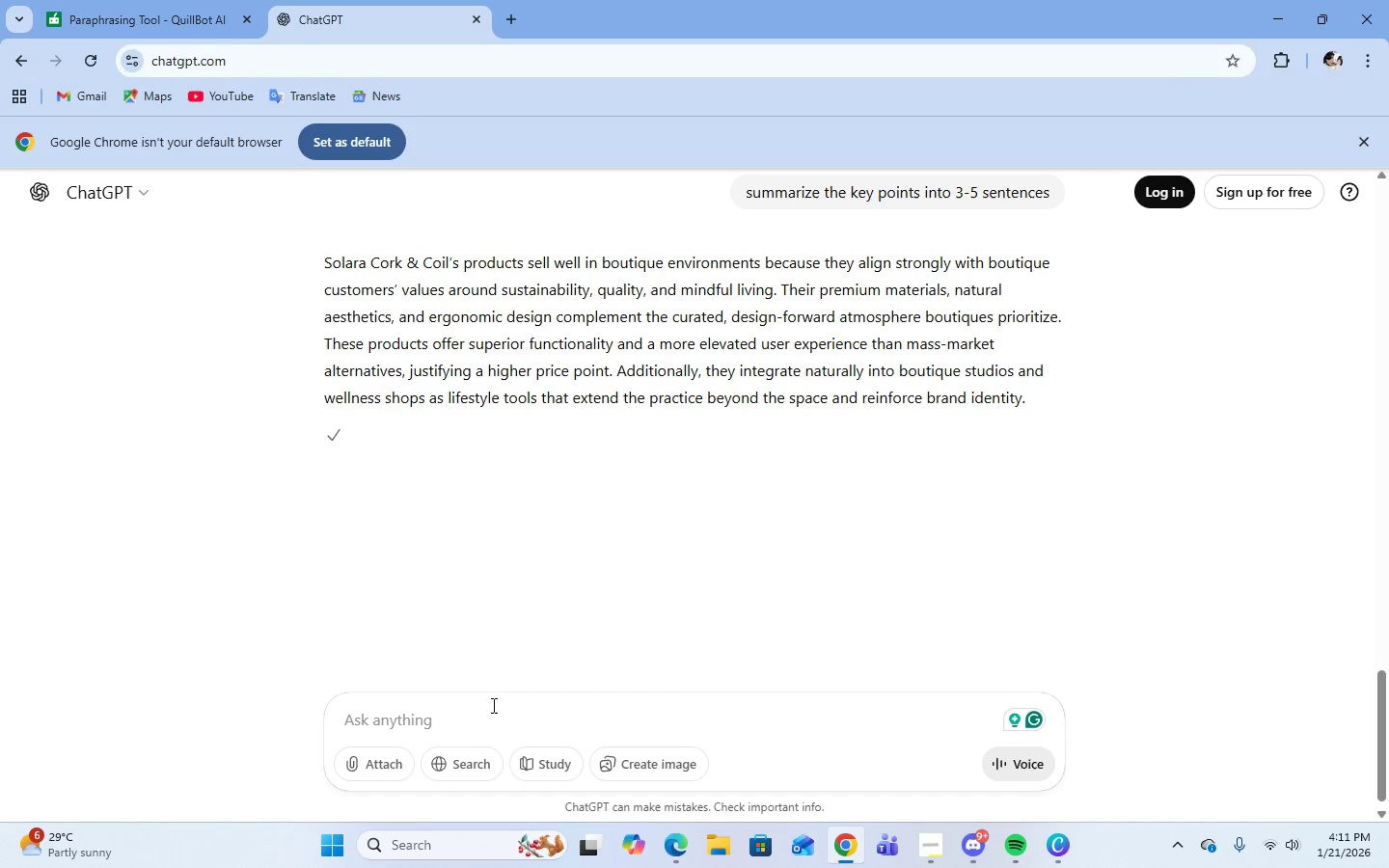 
left_click([494, 715])
 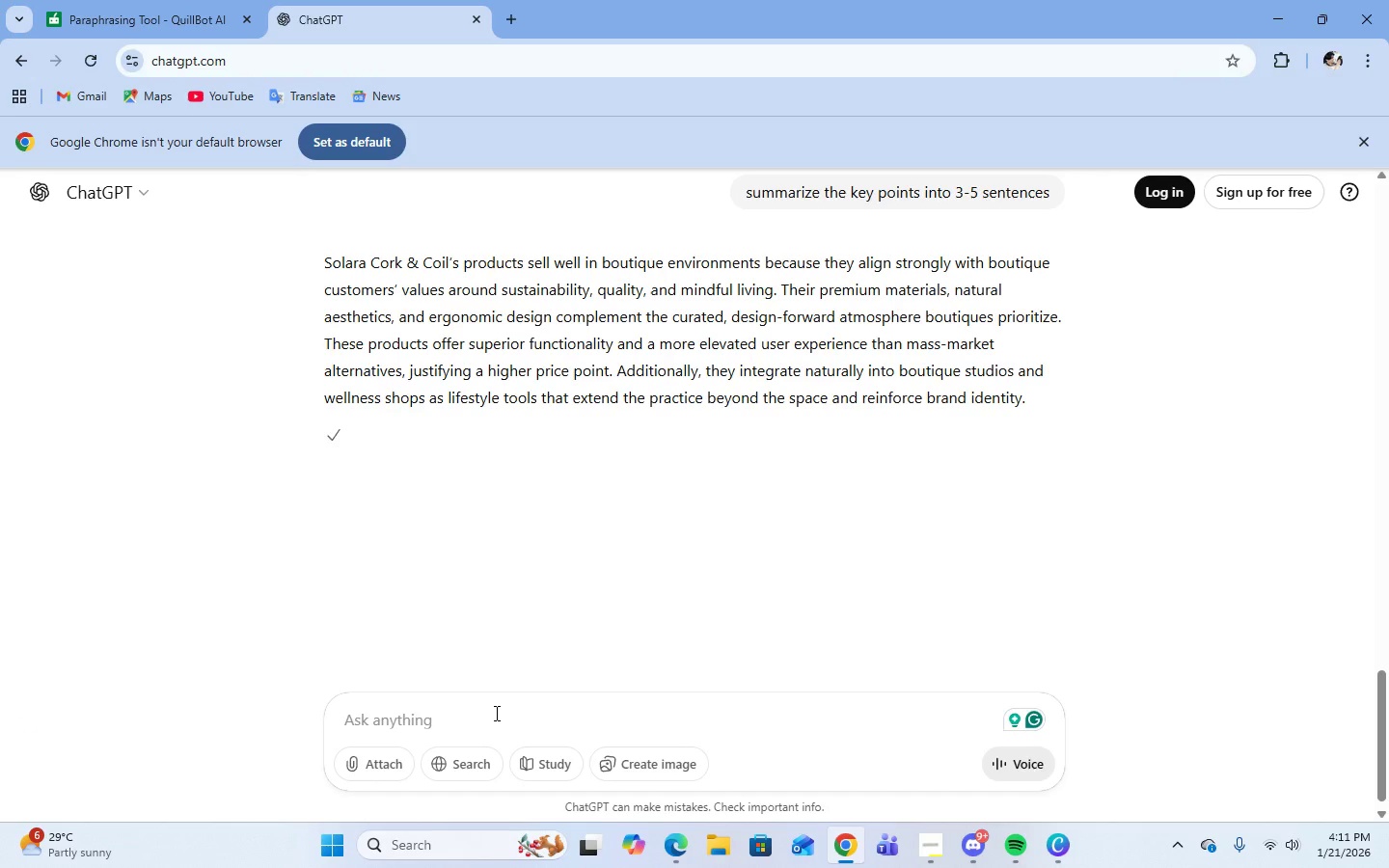 
type(thanks)
 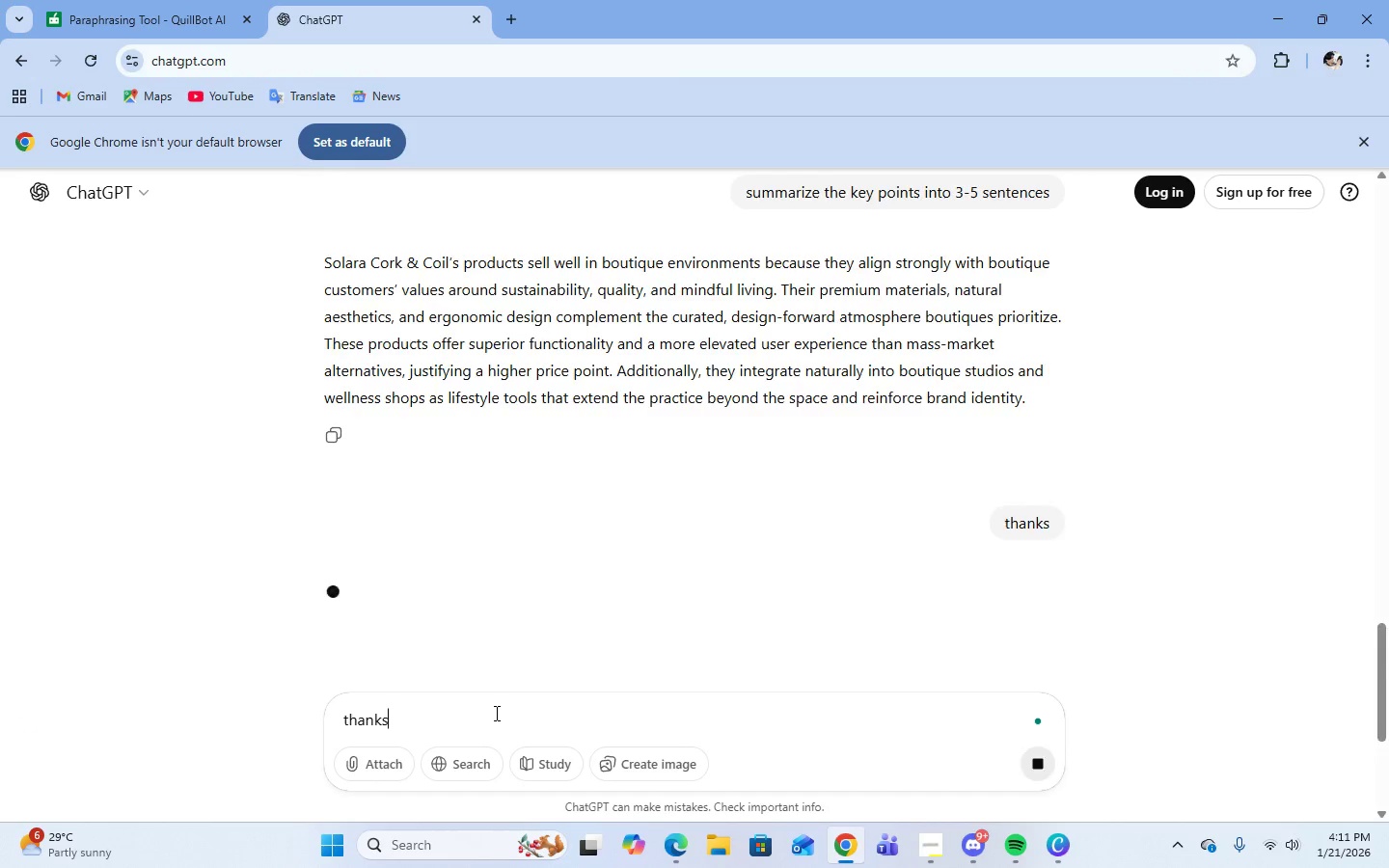 
key(Enter)
 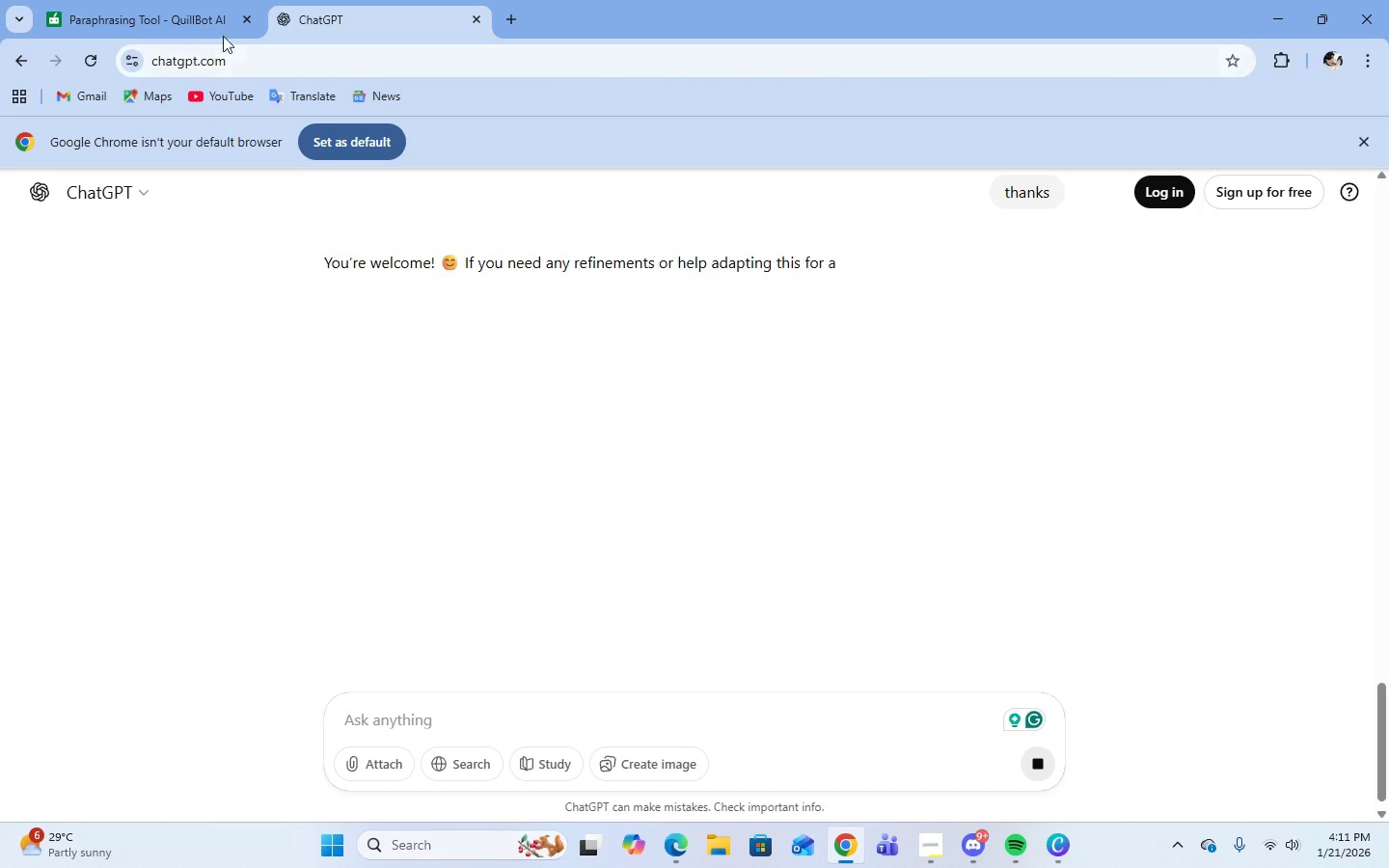 
left_click([144, 0])
 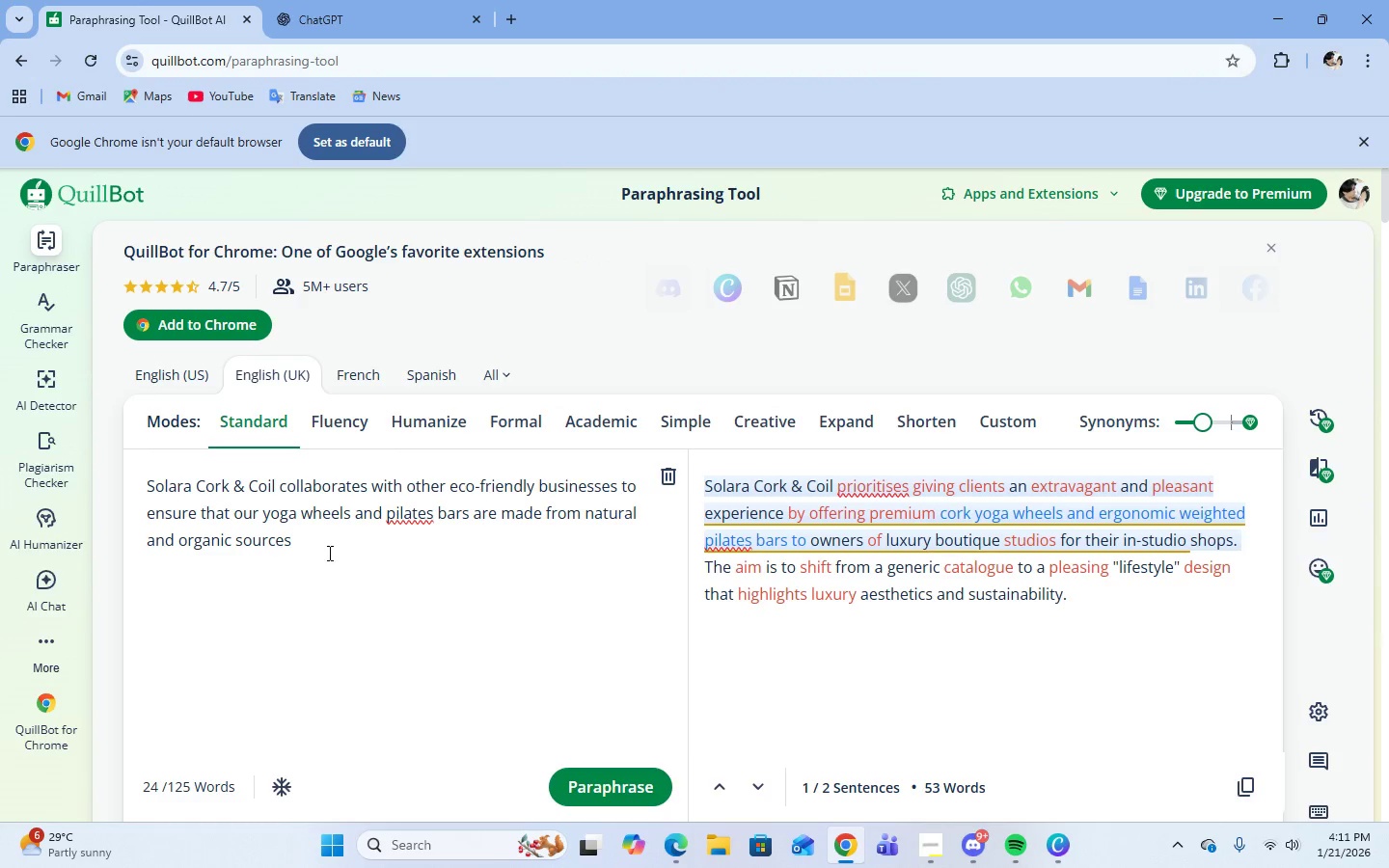 
left_click_drag(start_coordinate=[323, 546], to_coordinate=[150, 492])
 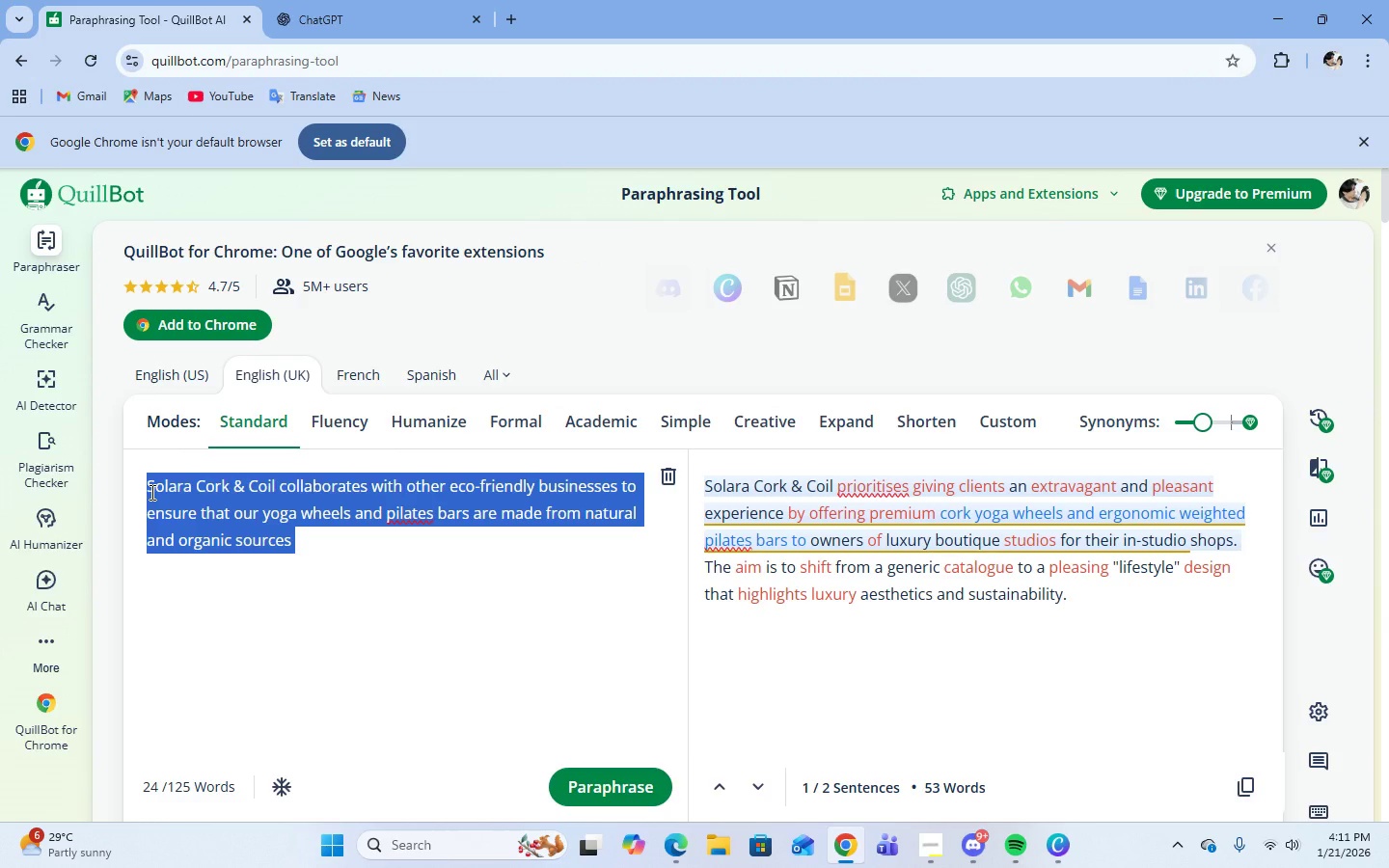 
key(Control+V)
 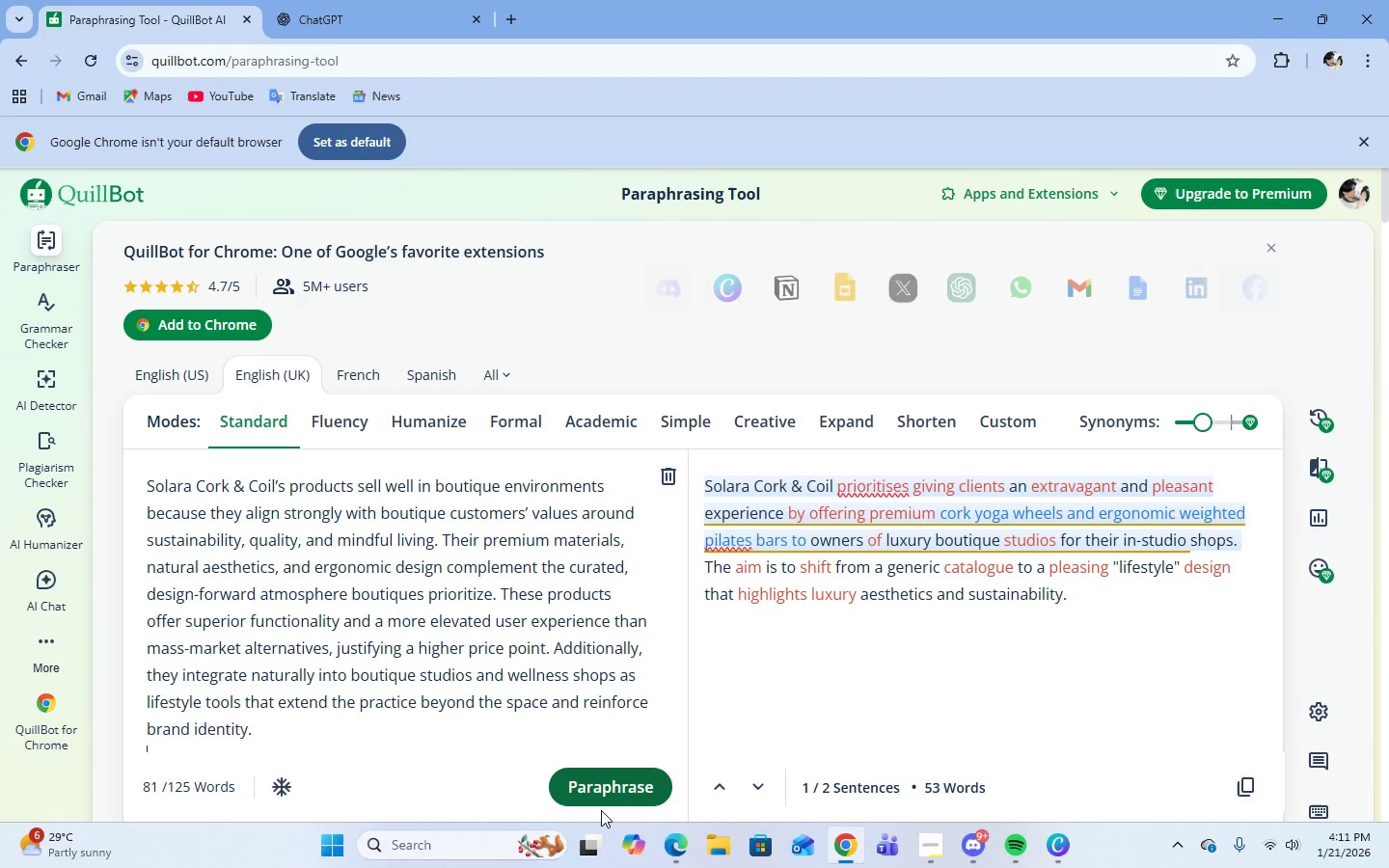 
left_click([597, 794])
 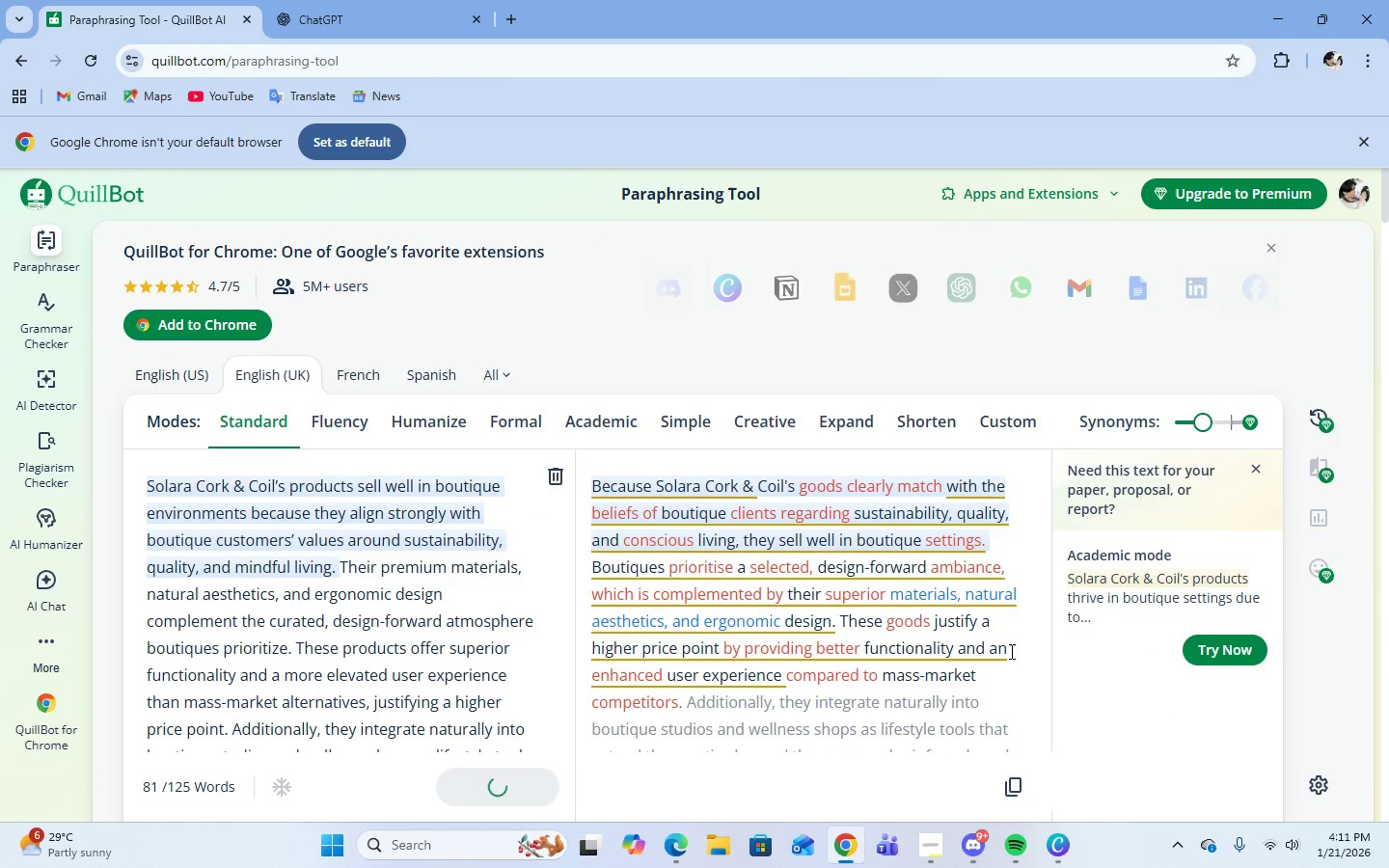 
wait(5.47)
 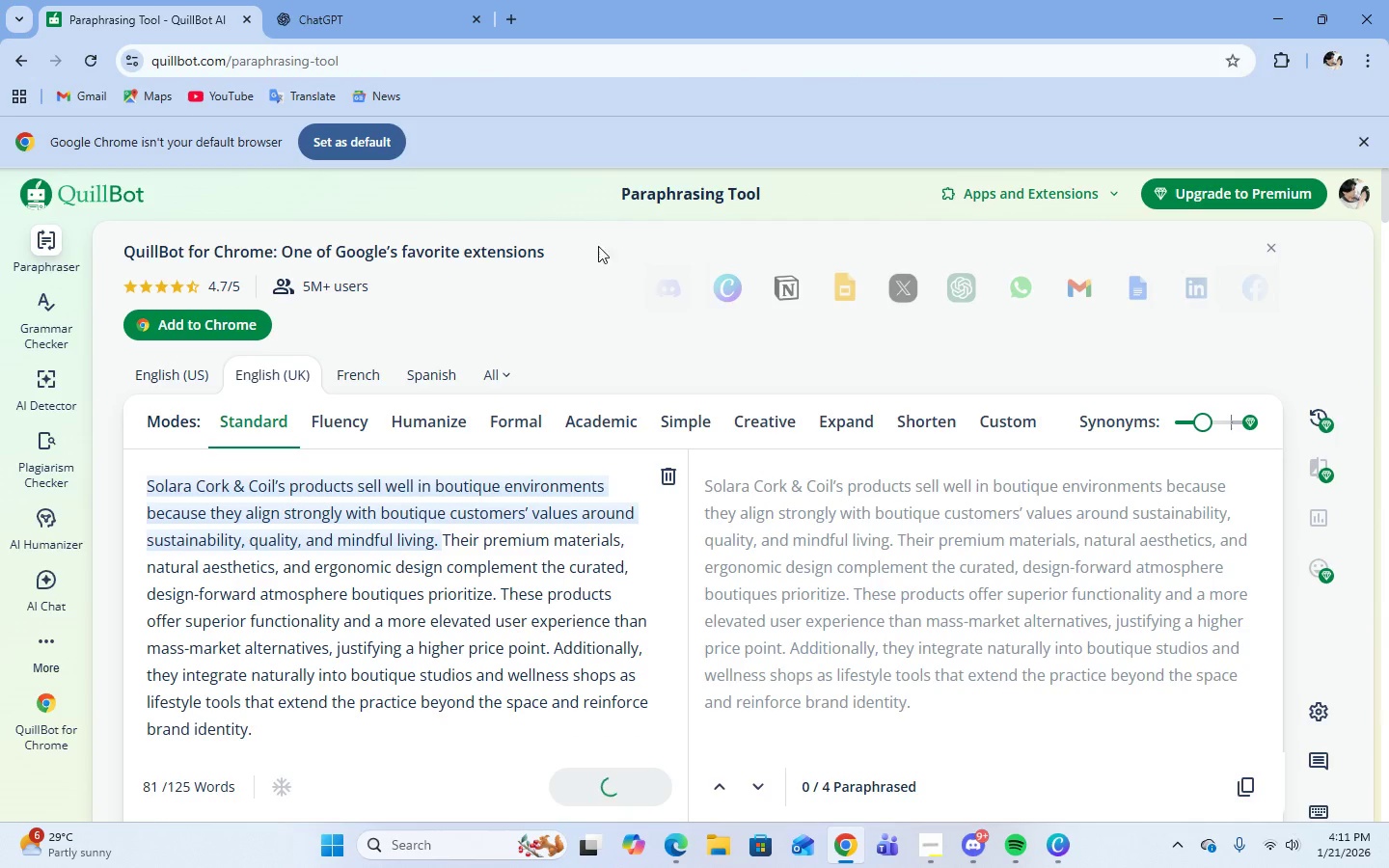 
mouse_move([825, 525])
 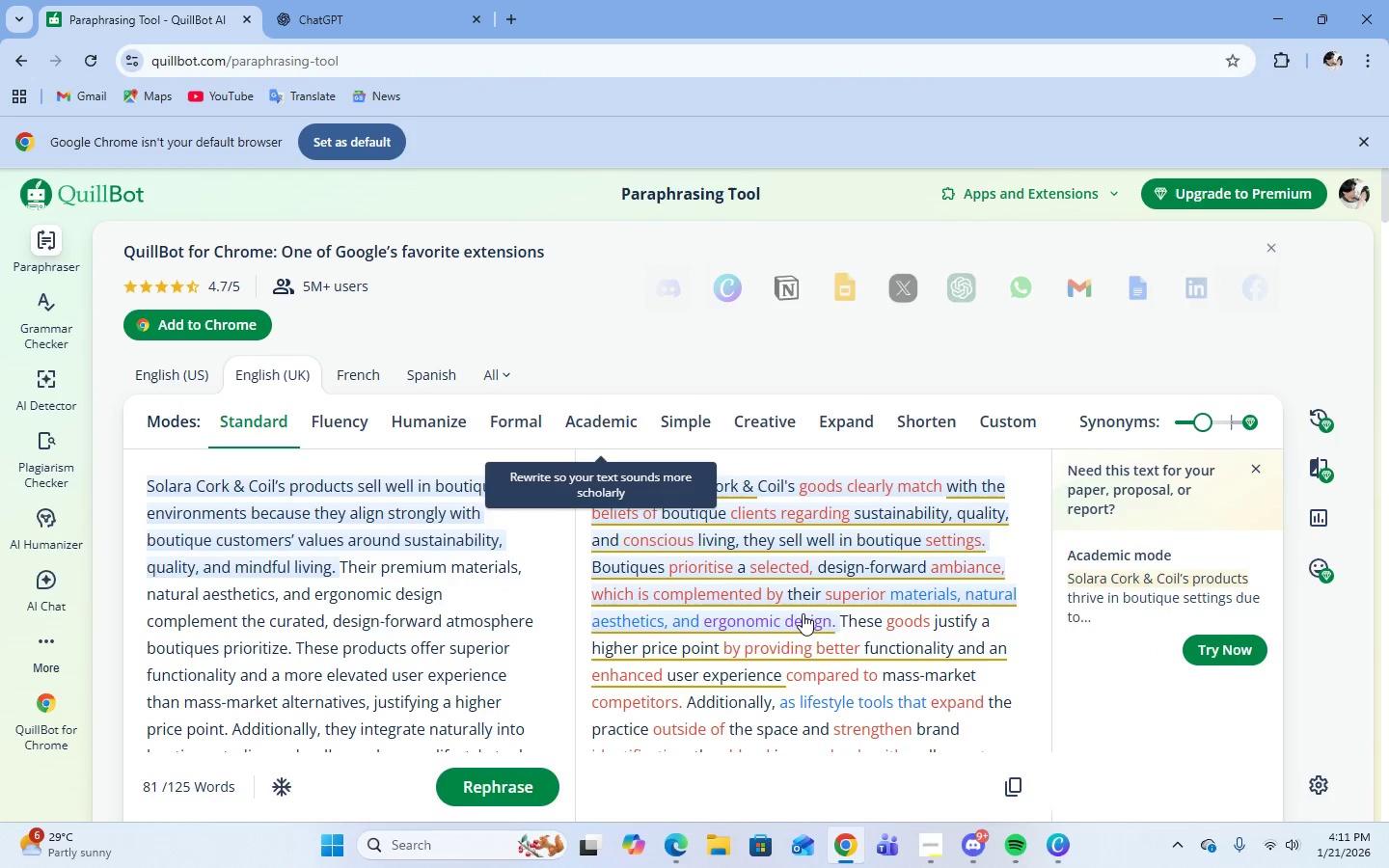 
scroll: coordinate [817, 612], scroll_direction: down, amount: 1.0
 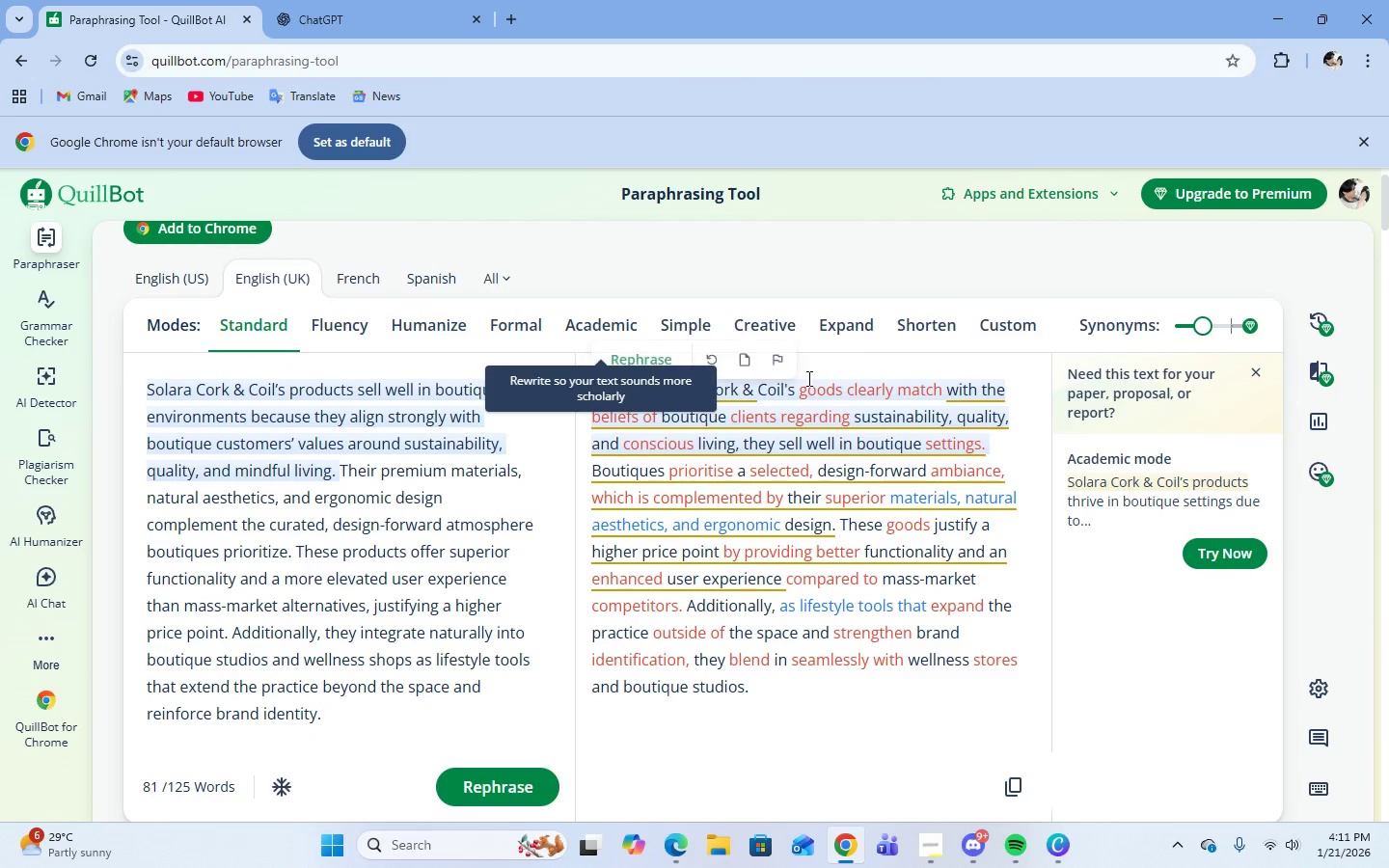 
double_click([806, 393])
 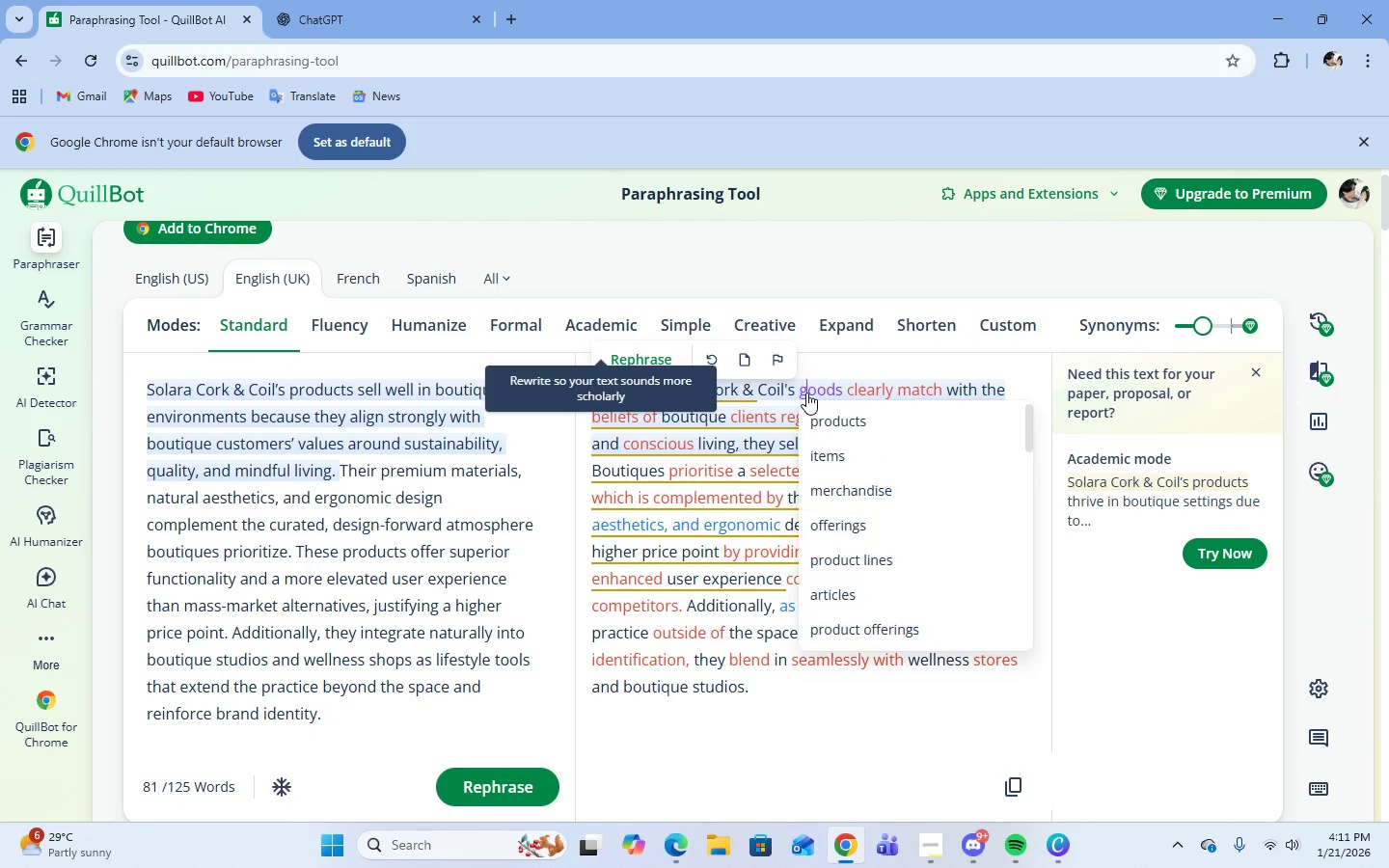 
left_click([806, 393])
 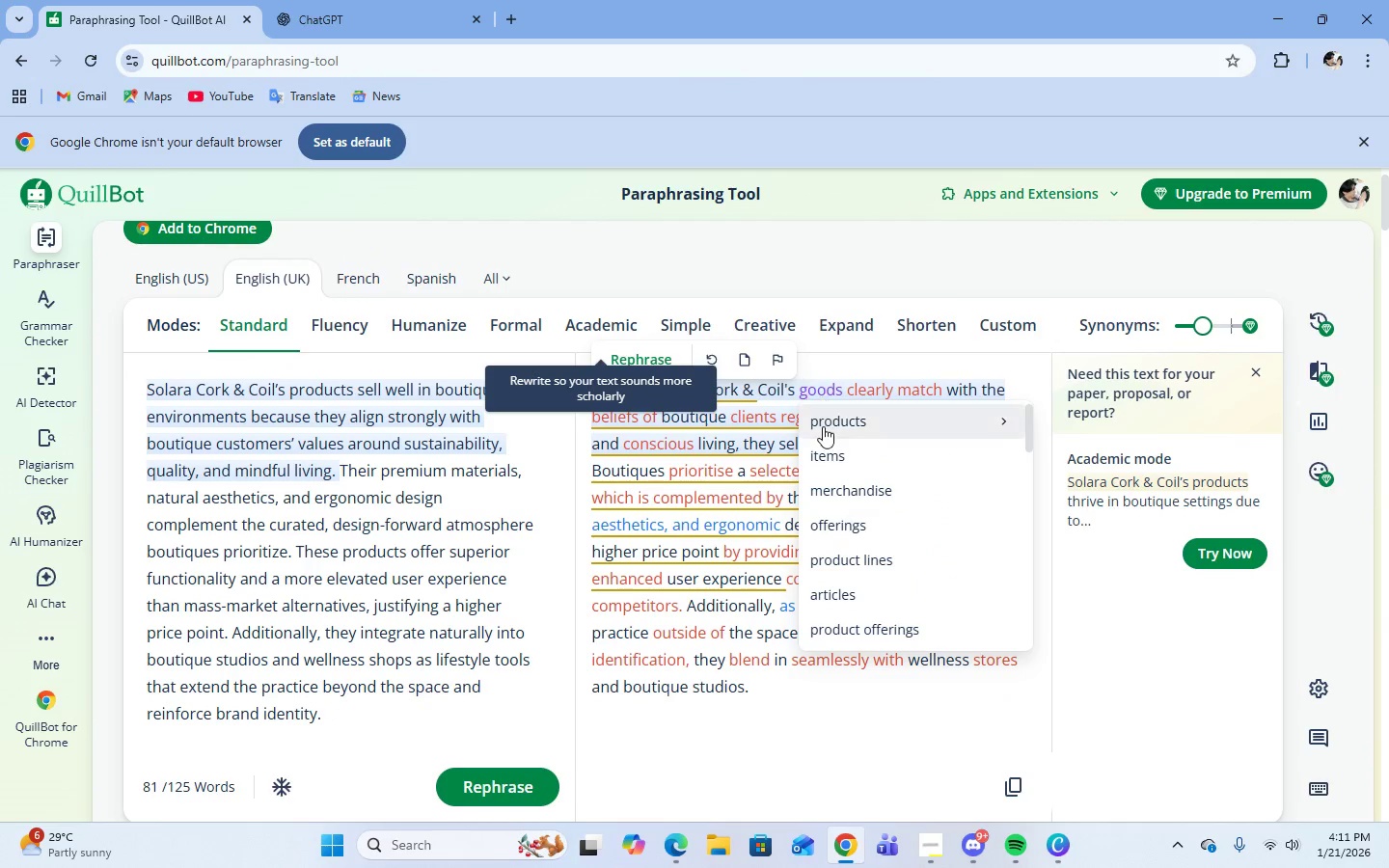 
left_click([823, 428])
 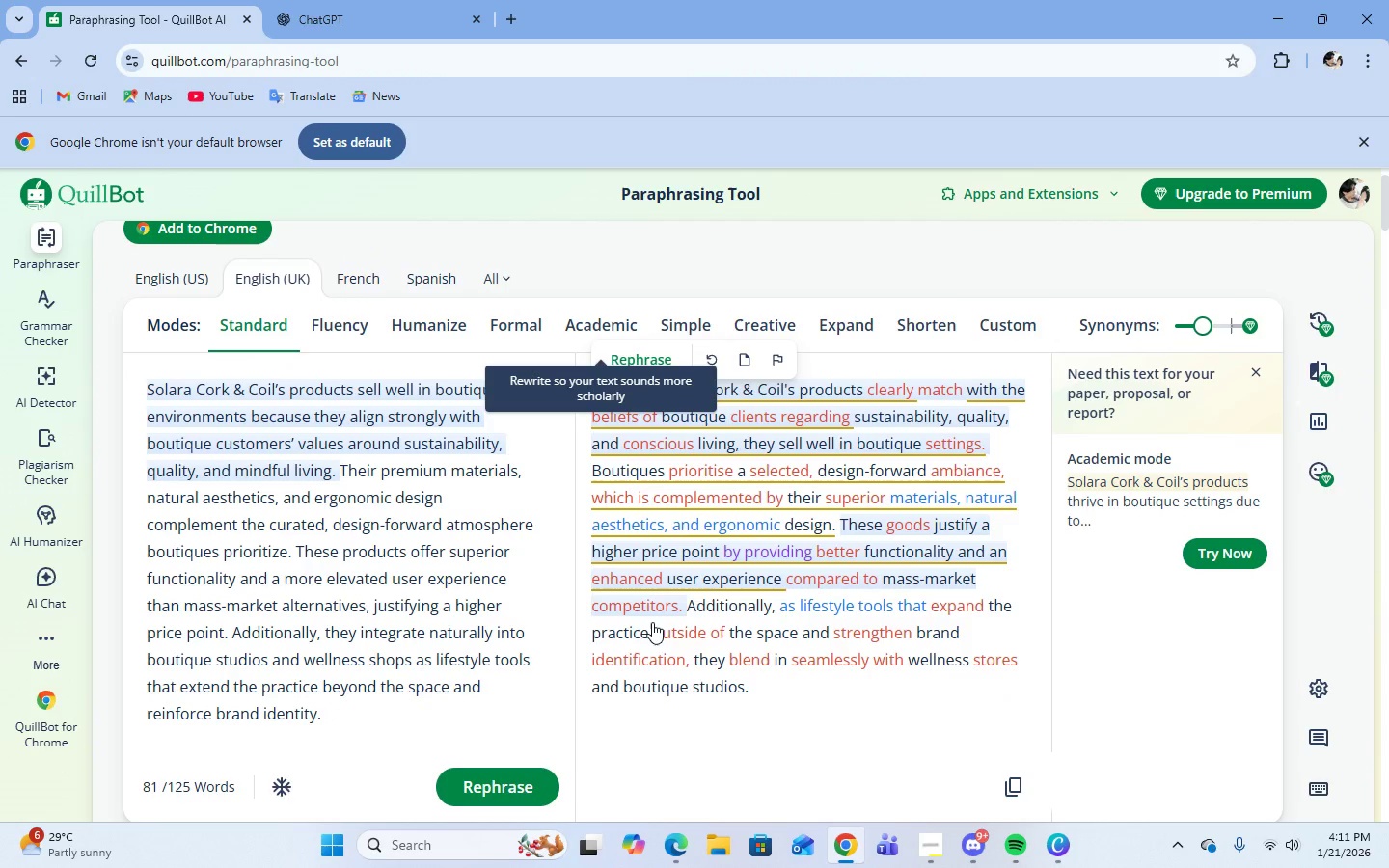 
wait(9.08)
 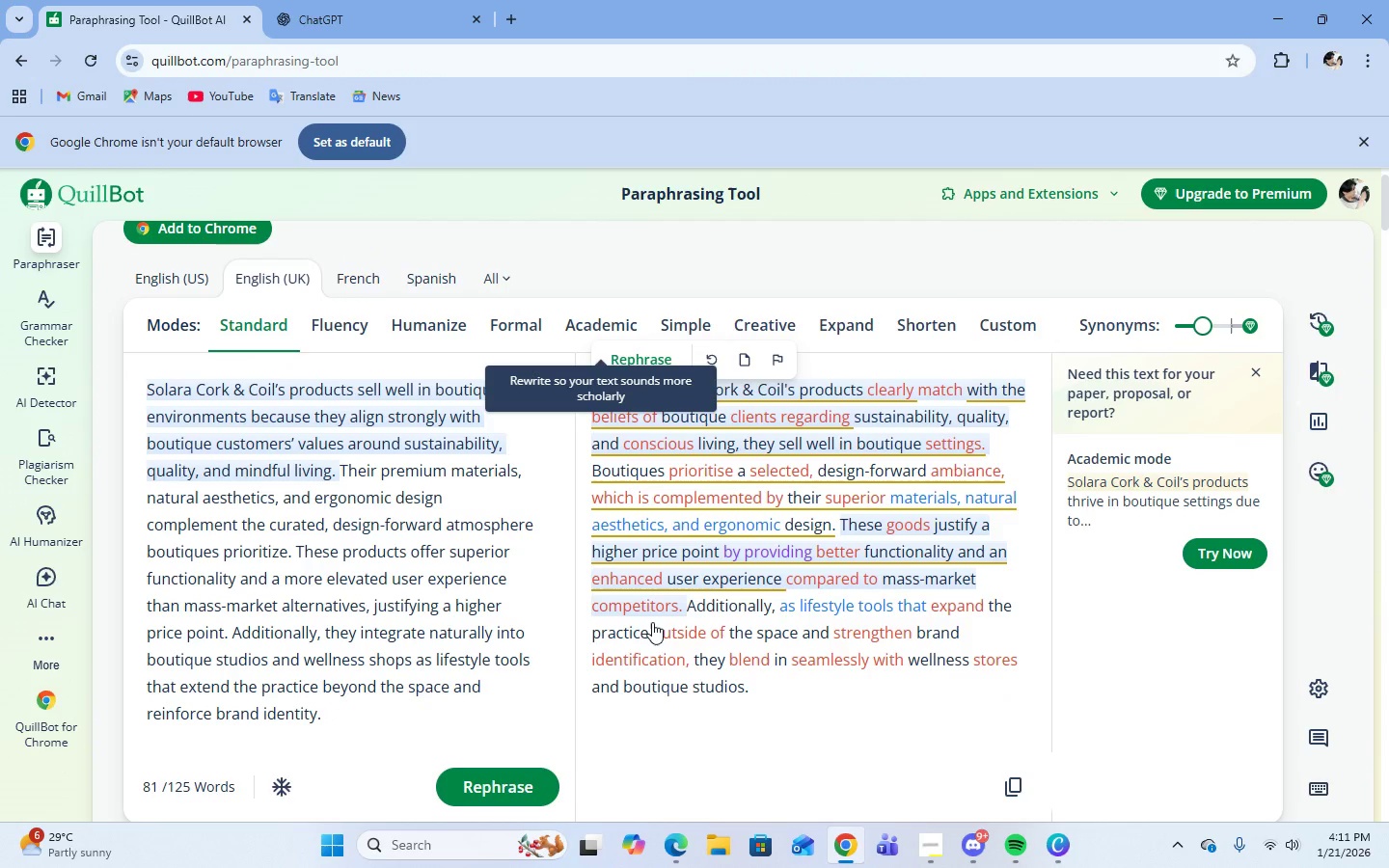 
left_click([1049, 853])
 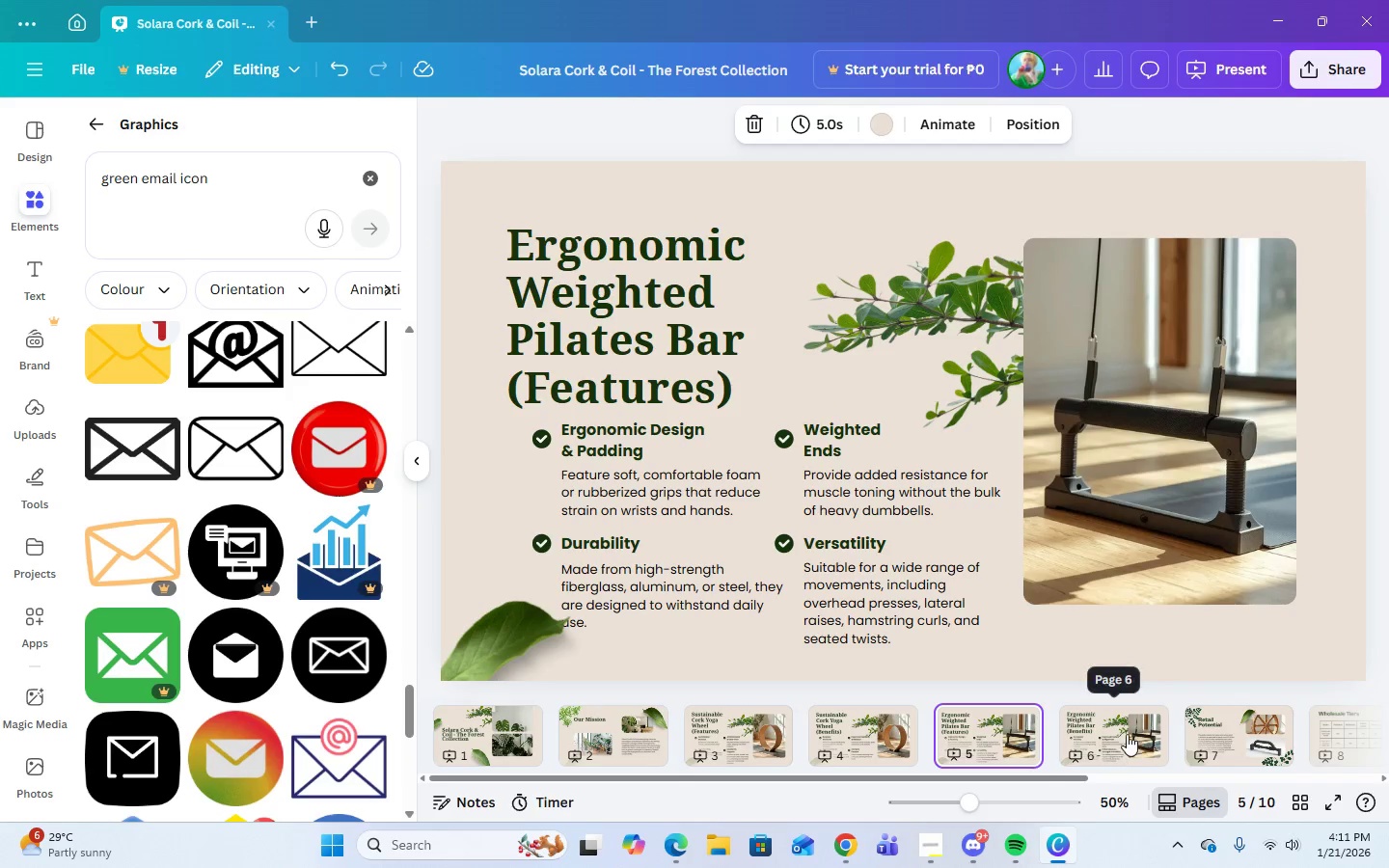 
left_click([1222, 745])
 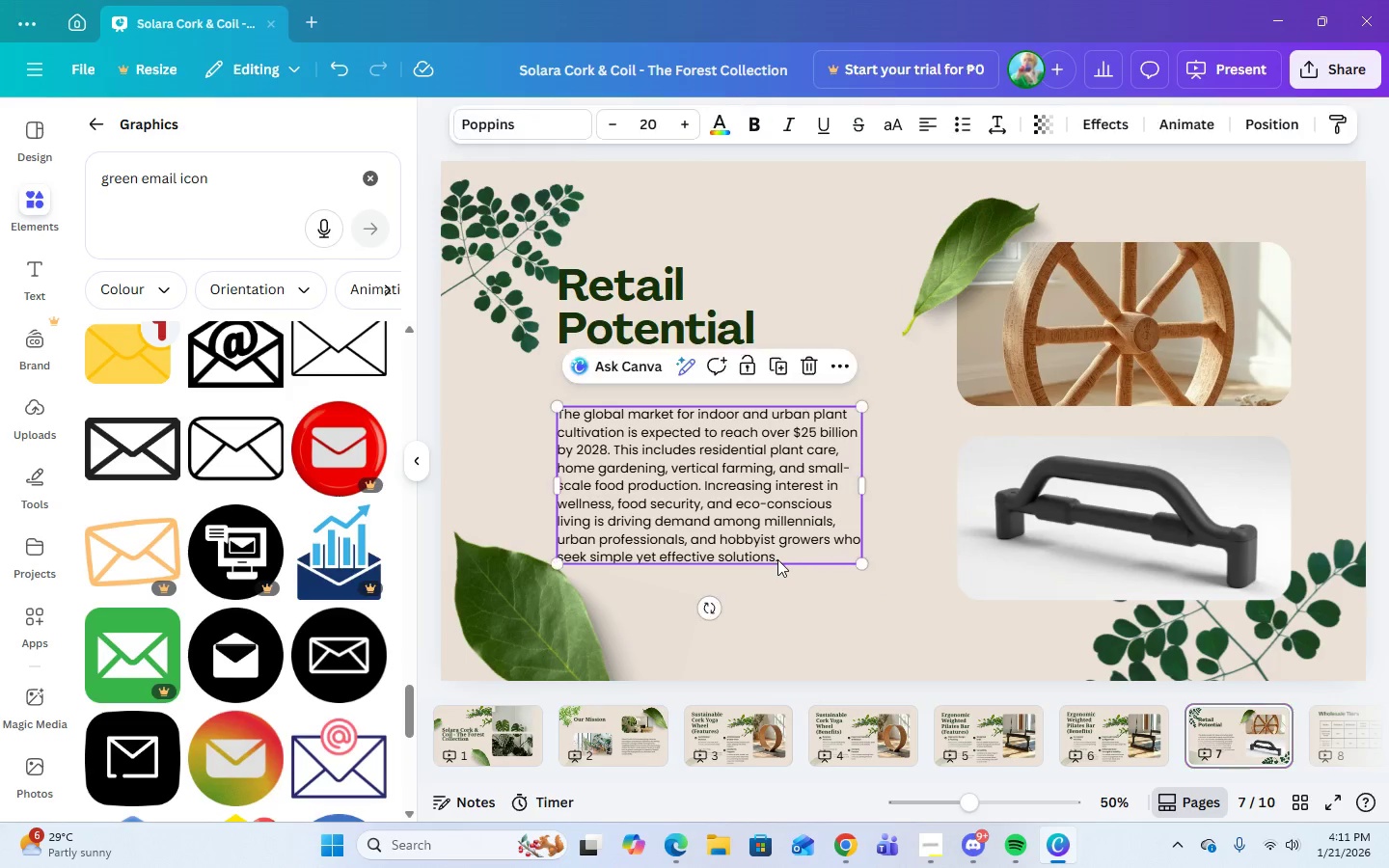 
double_click([777, 559])
 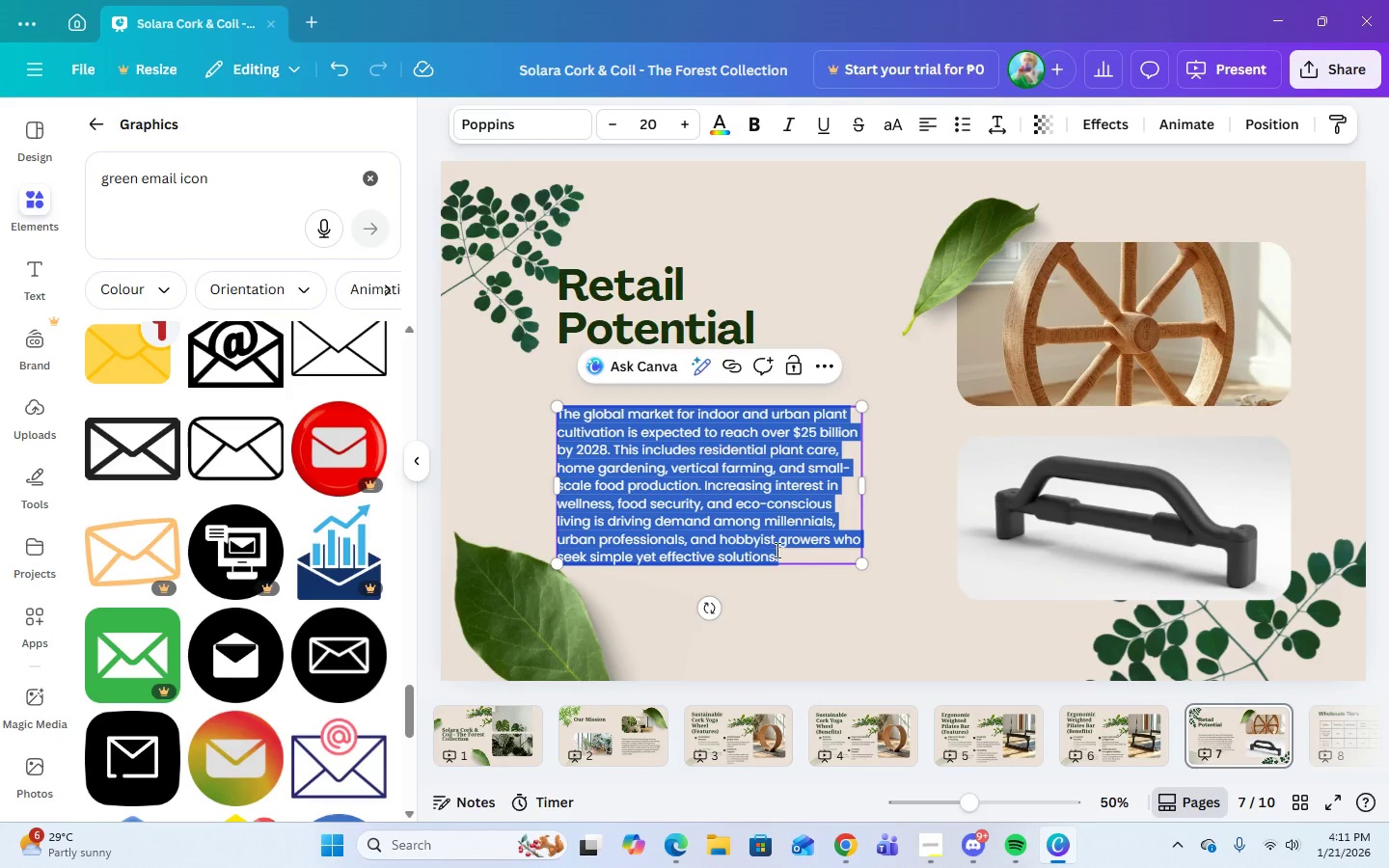 
key(Control+V)
 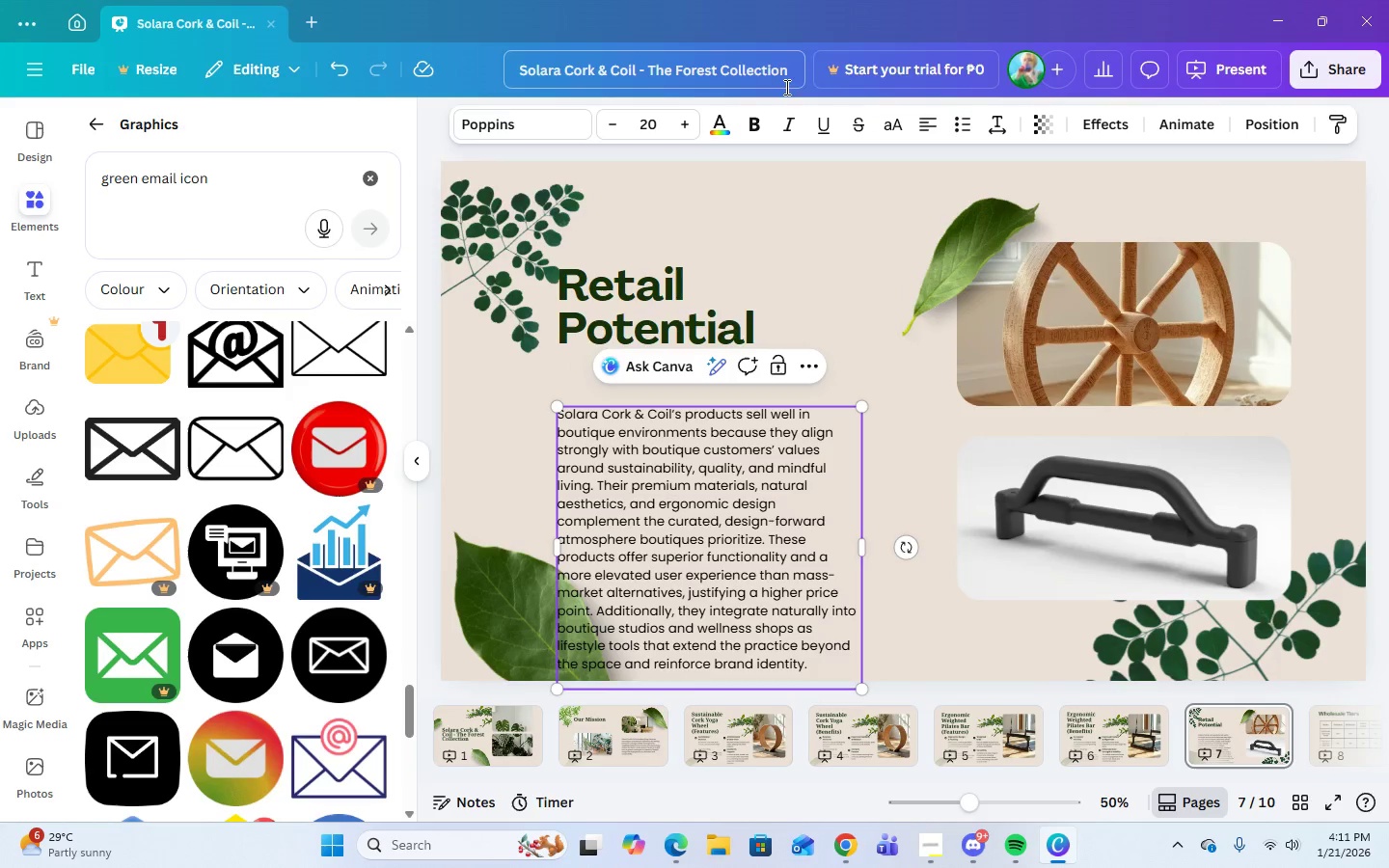 
left_click([827, 214])
 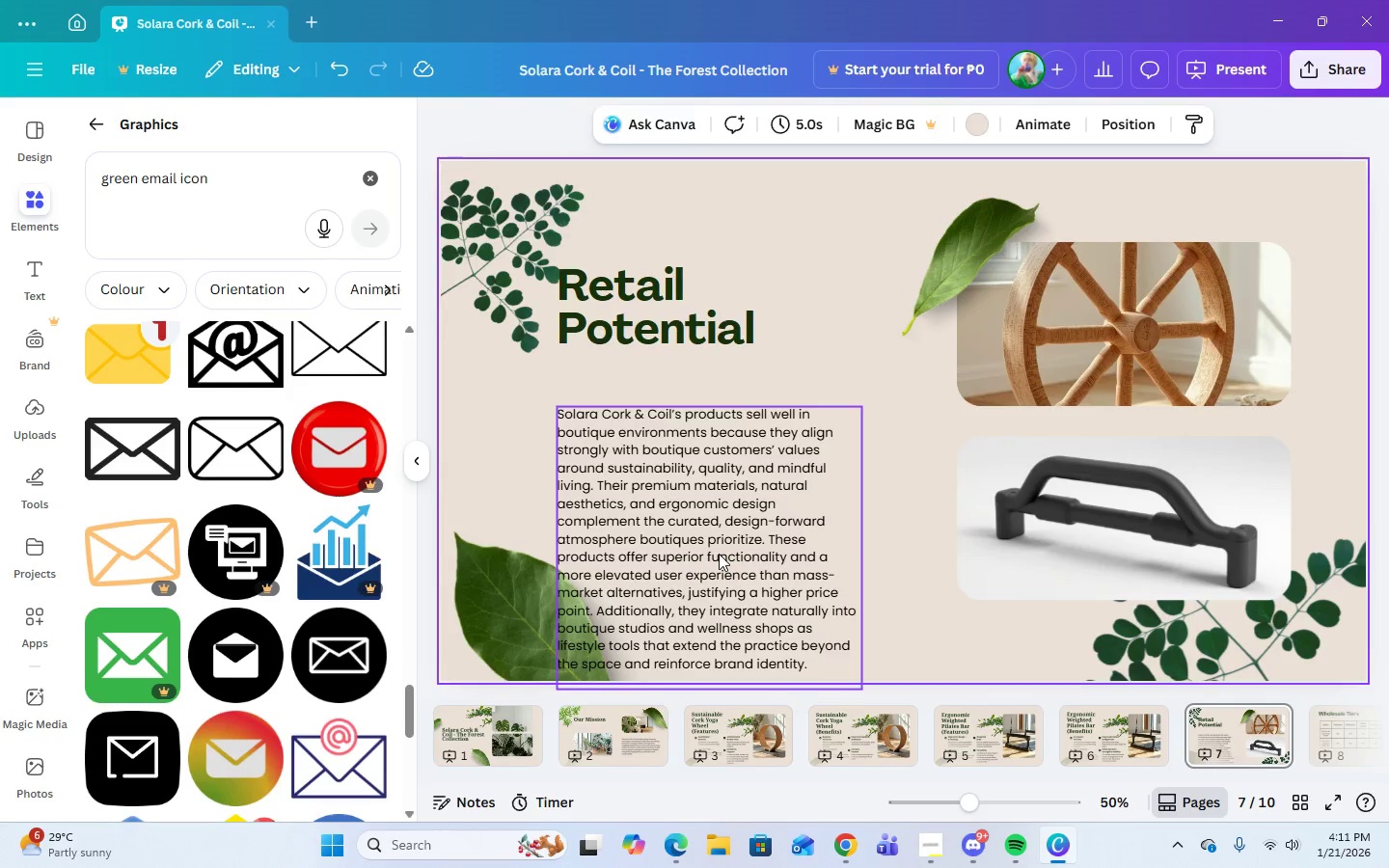 
left_click([719, 554])
 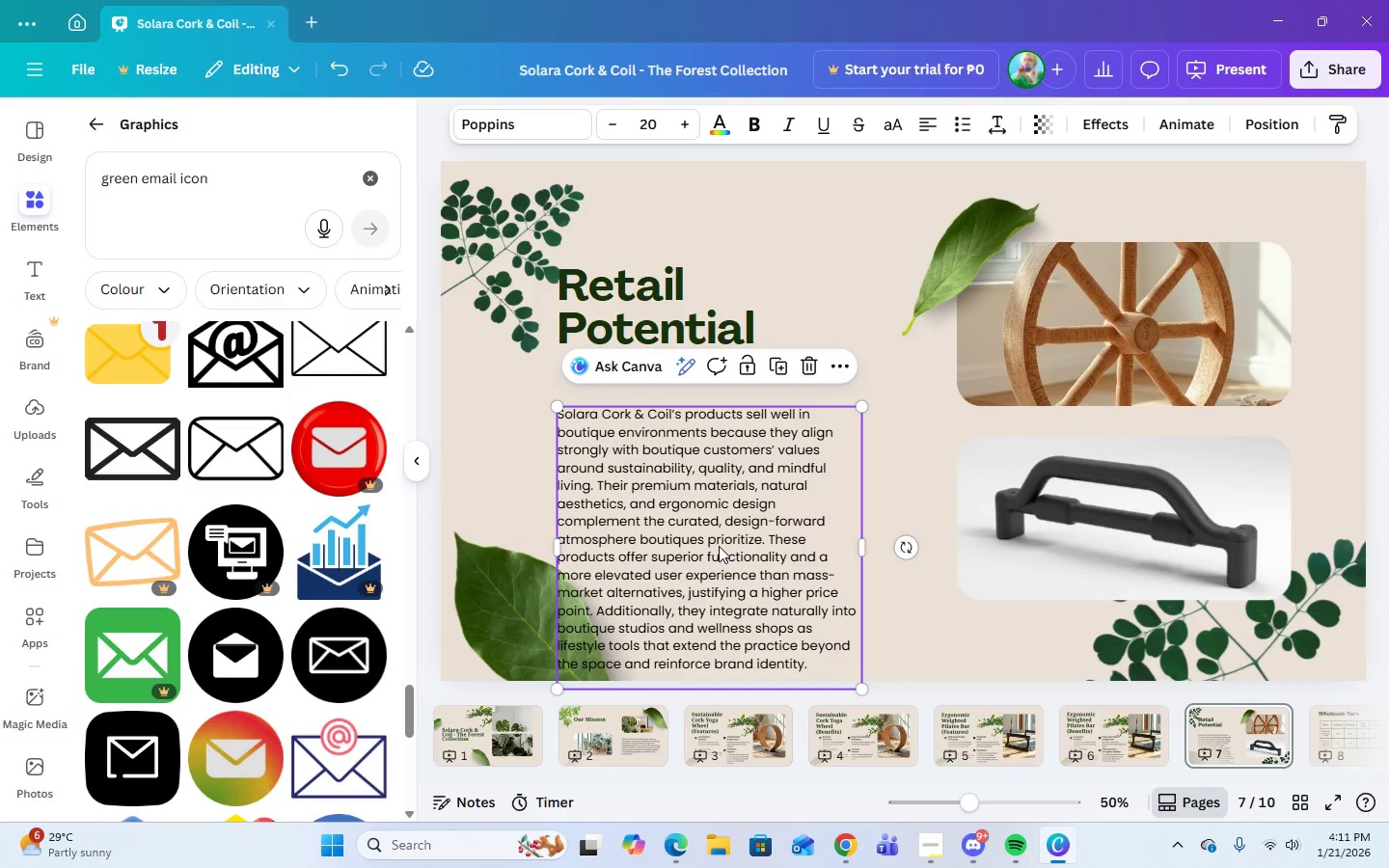 
left_click_drag(start_coordinate=[719, 546], to_coordinate=[723, 502])
 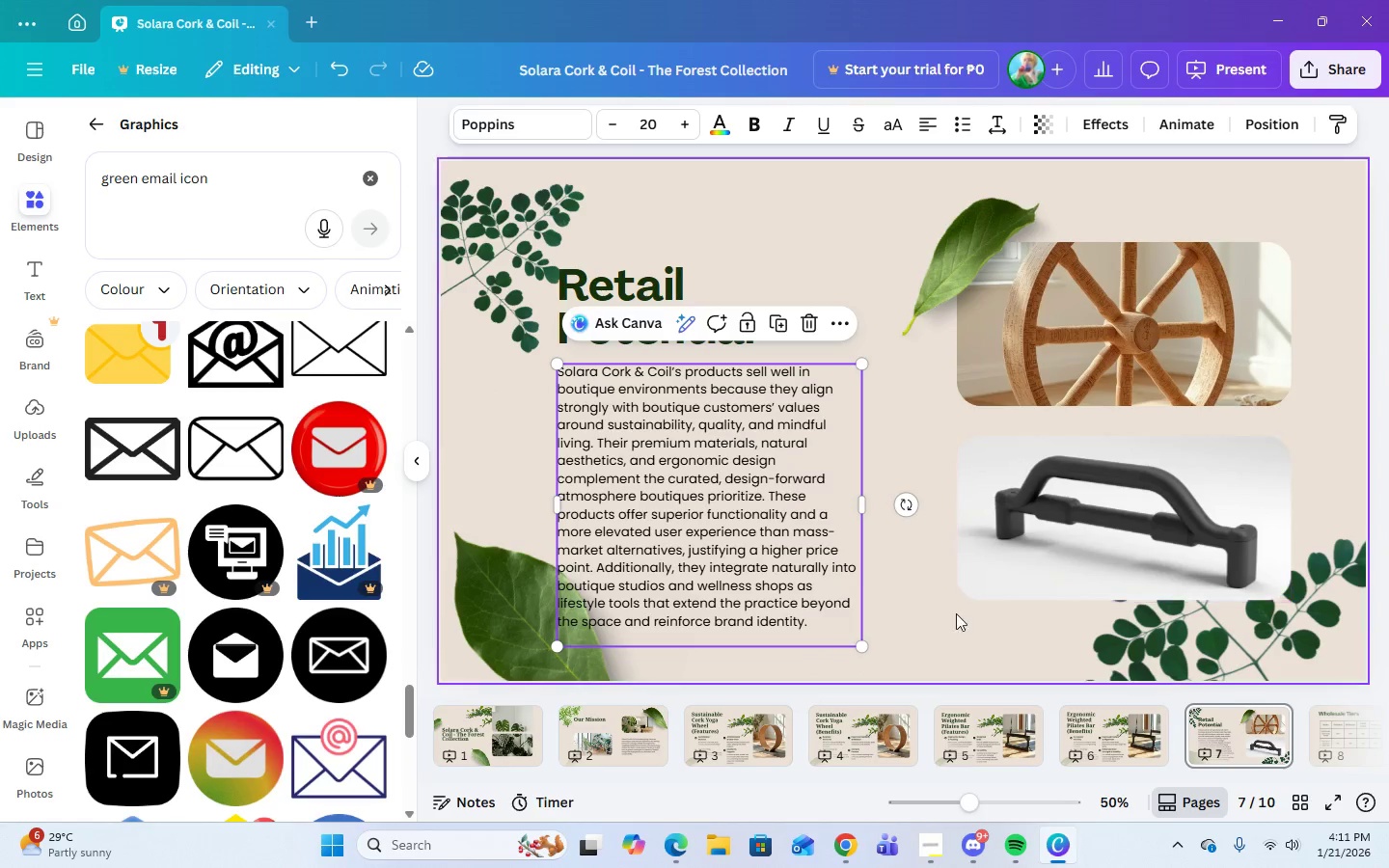 
left_click([948, 634])
 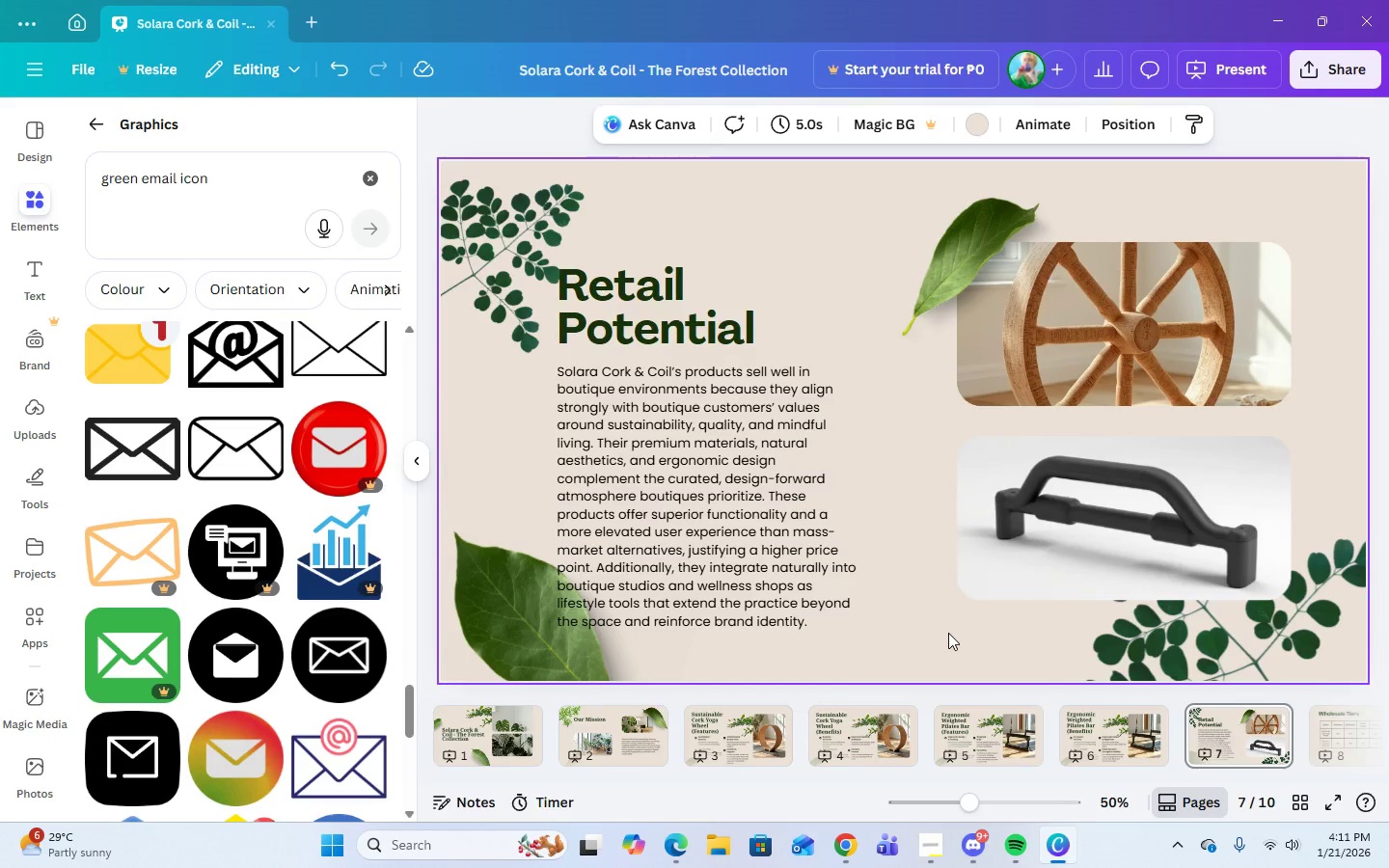 
left_click([683, 535])
 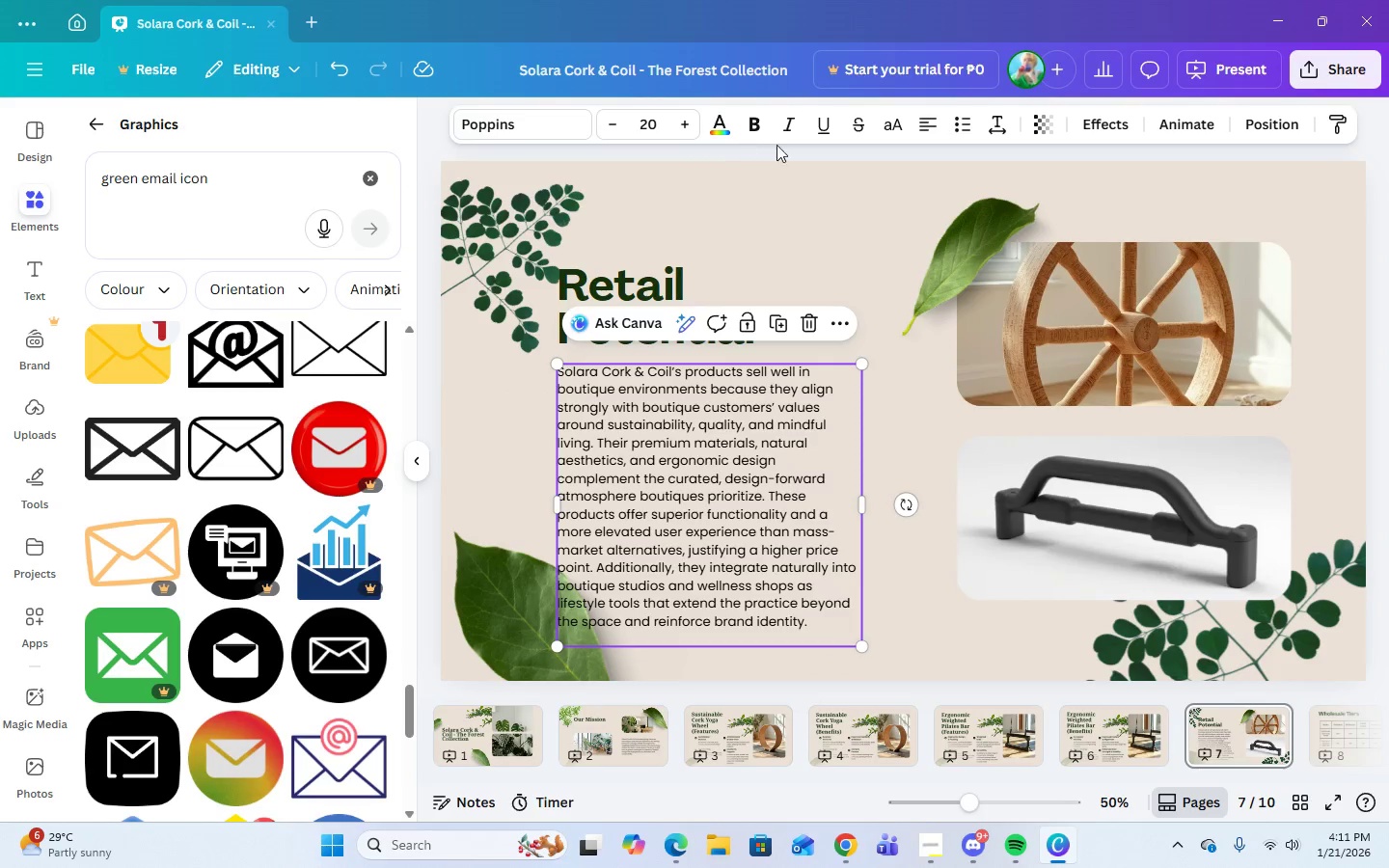 
left_click([933, 128])
 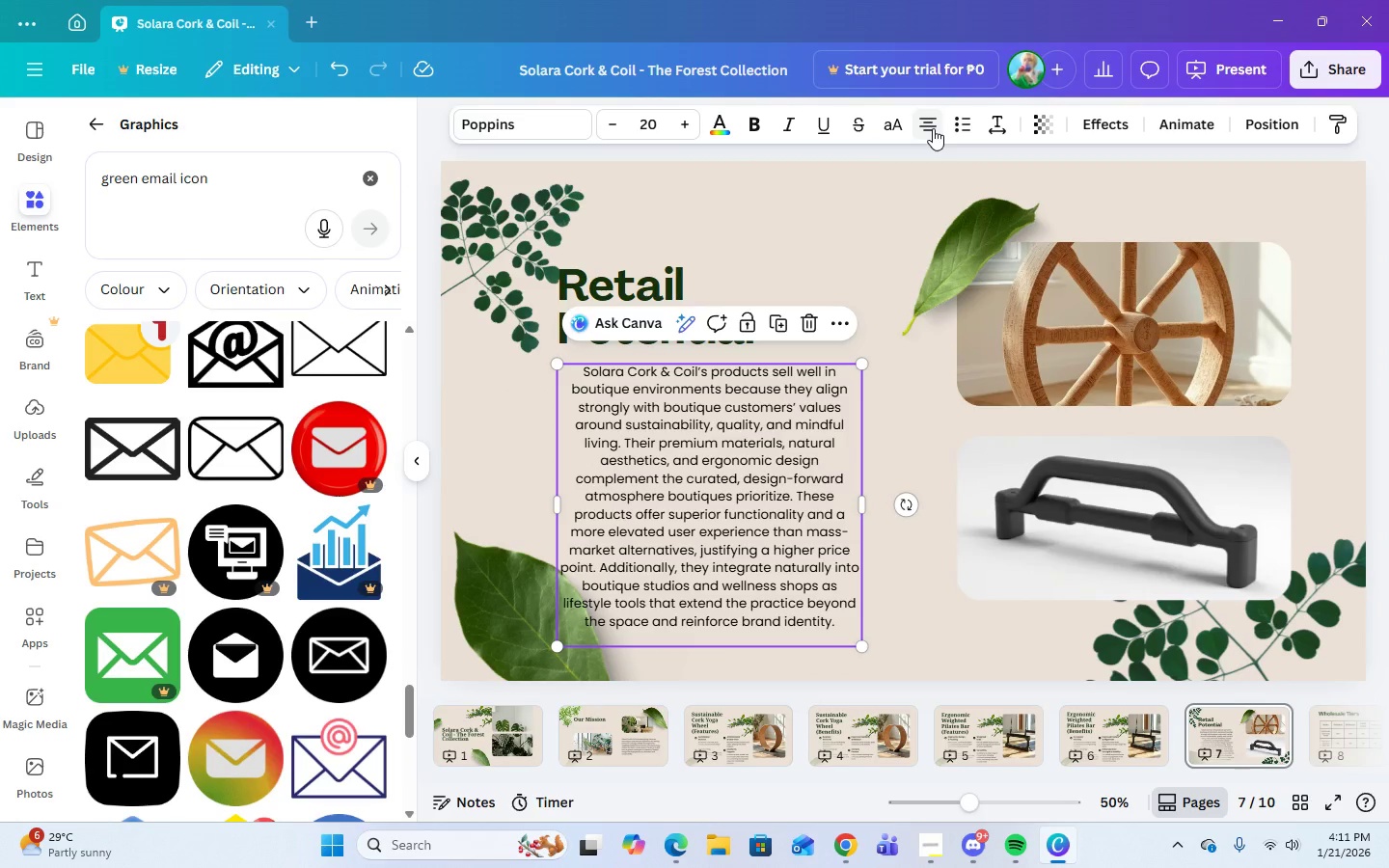 
left_click([933, 128])
 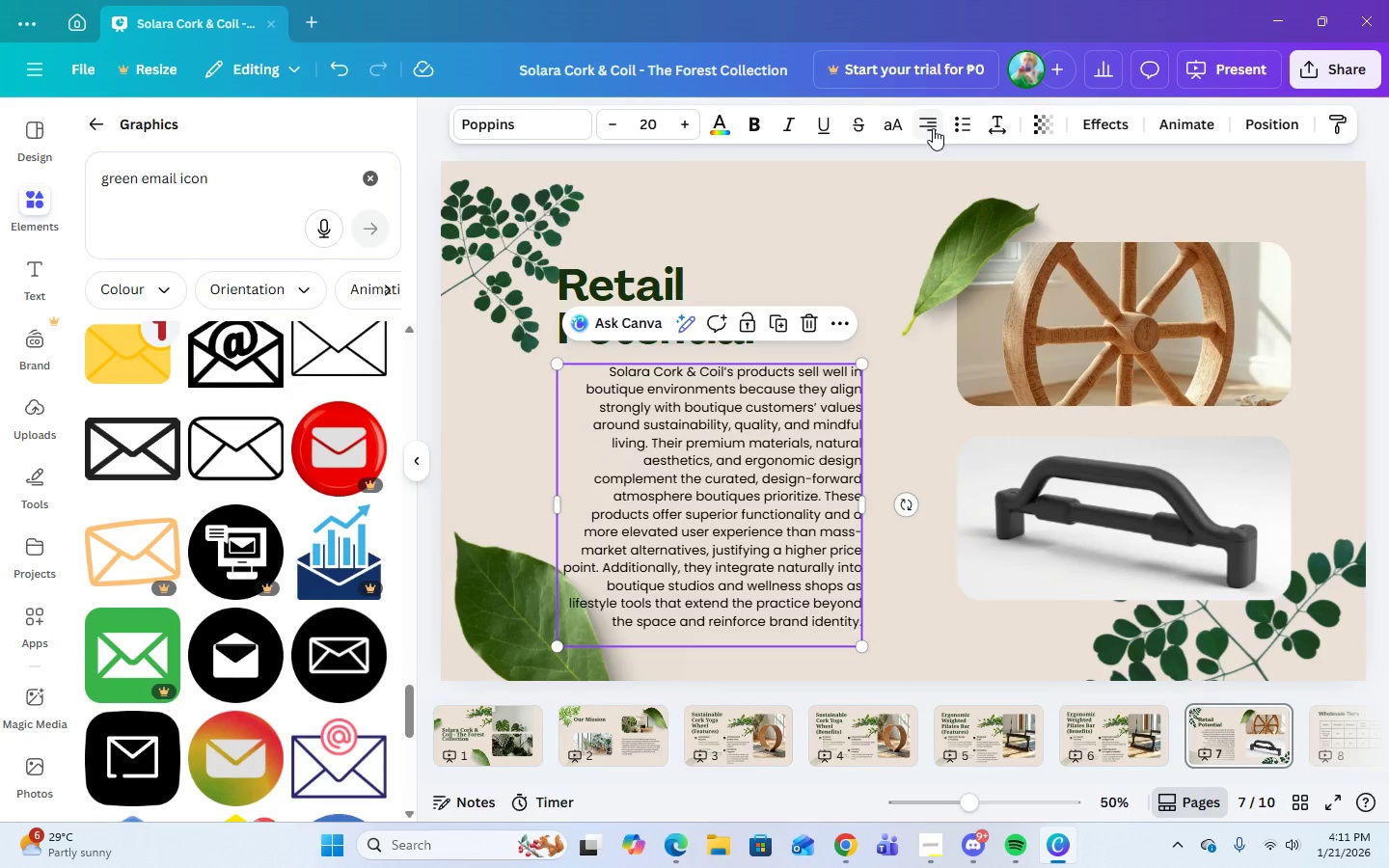 
left_click([933, 128])
 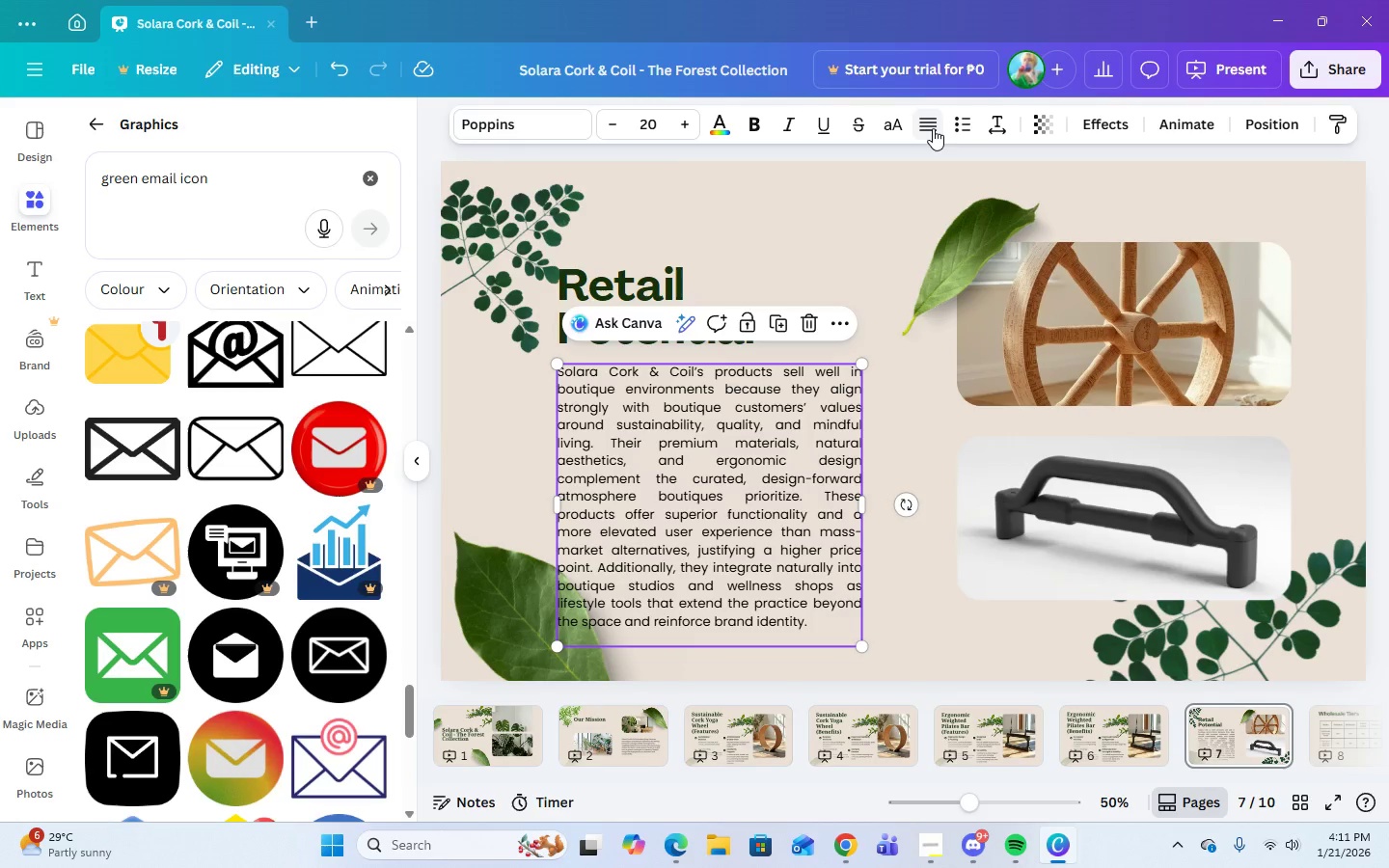 
left_click([933, 128])
 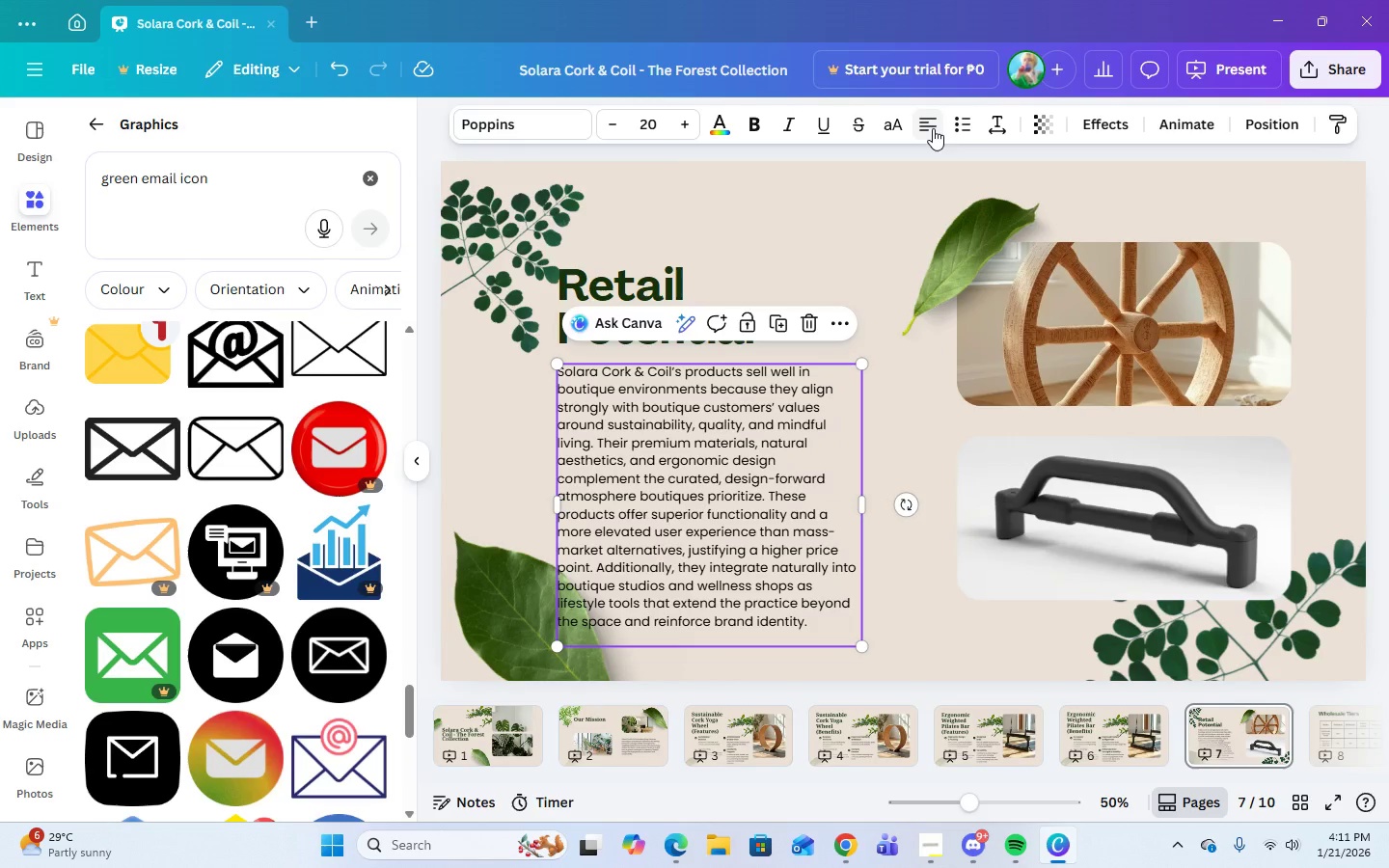 
left_click([933, 128])
 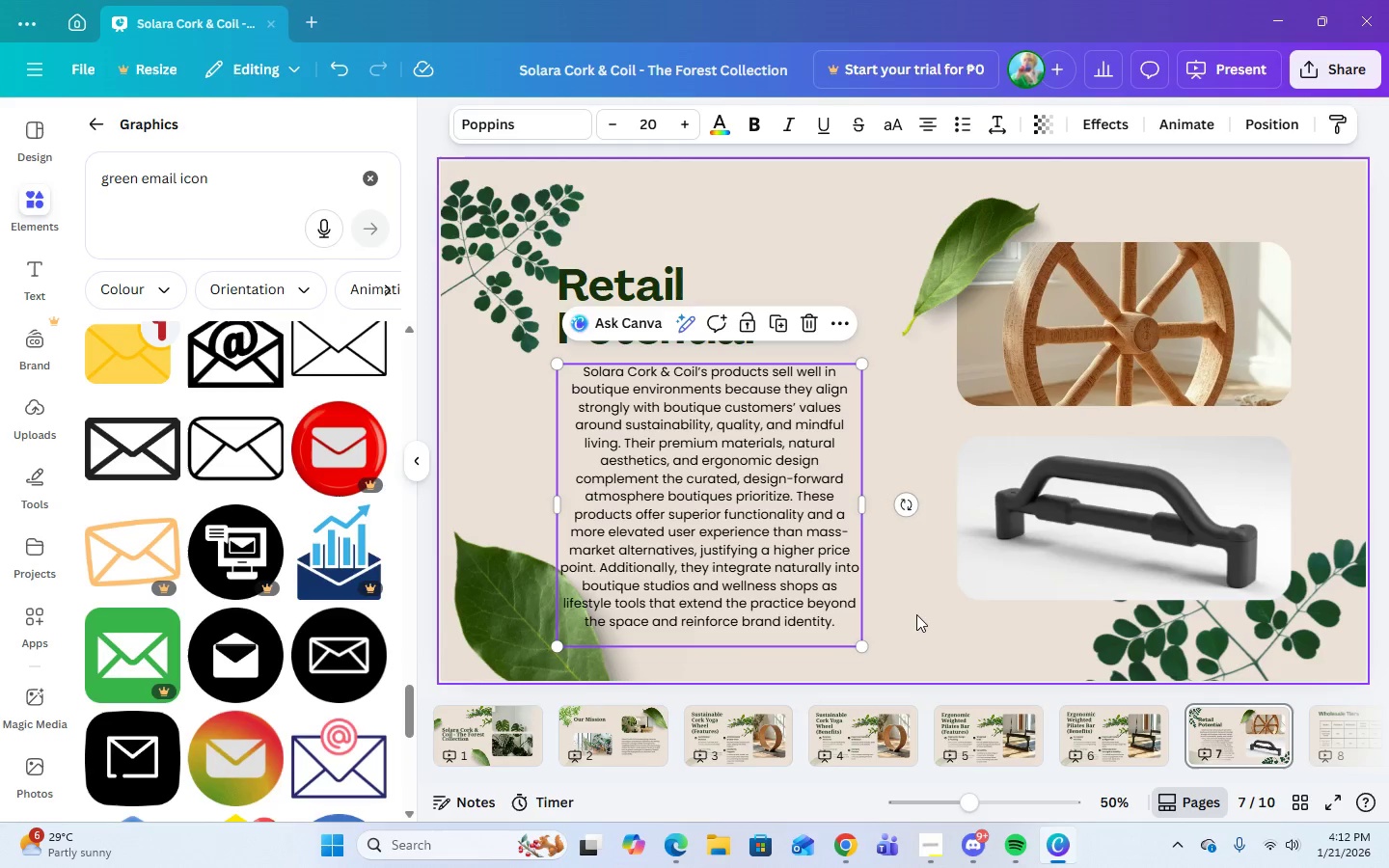 
left_click([920, 621])
 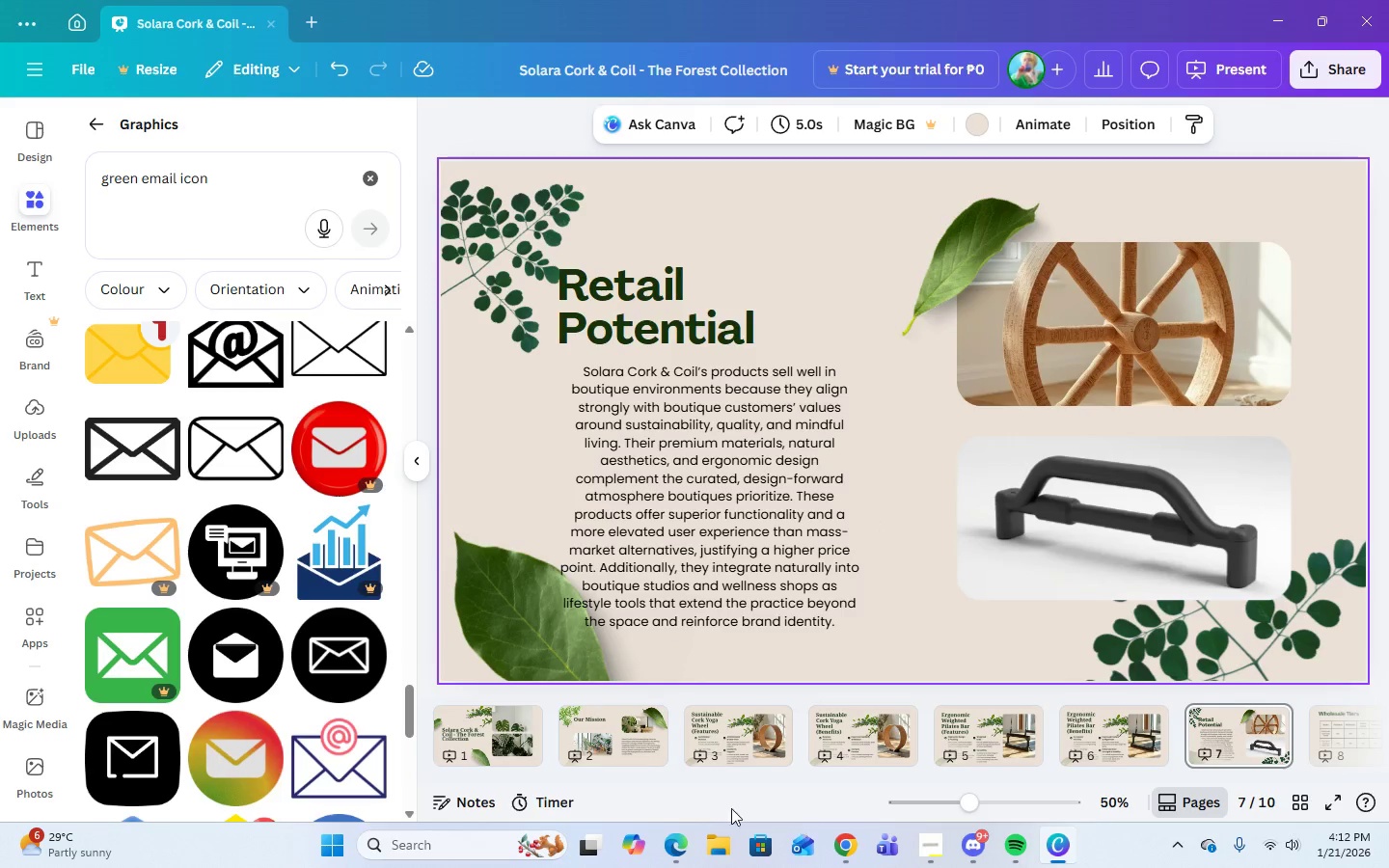 
left_click([644, 760])
 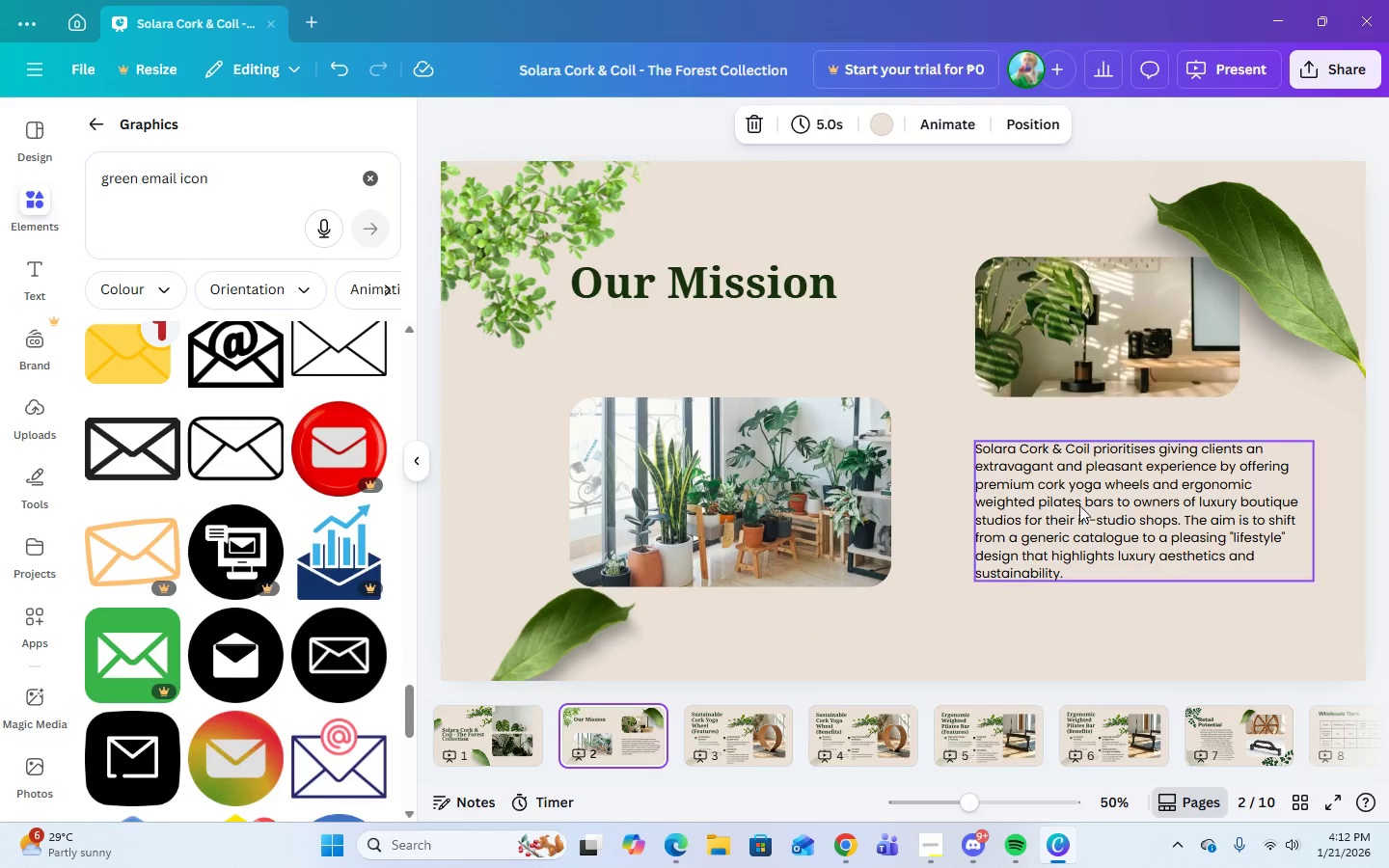 
left_click([1081, 503])
 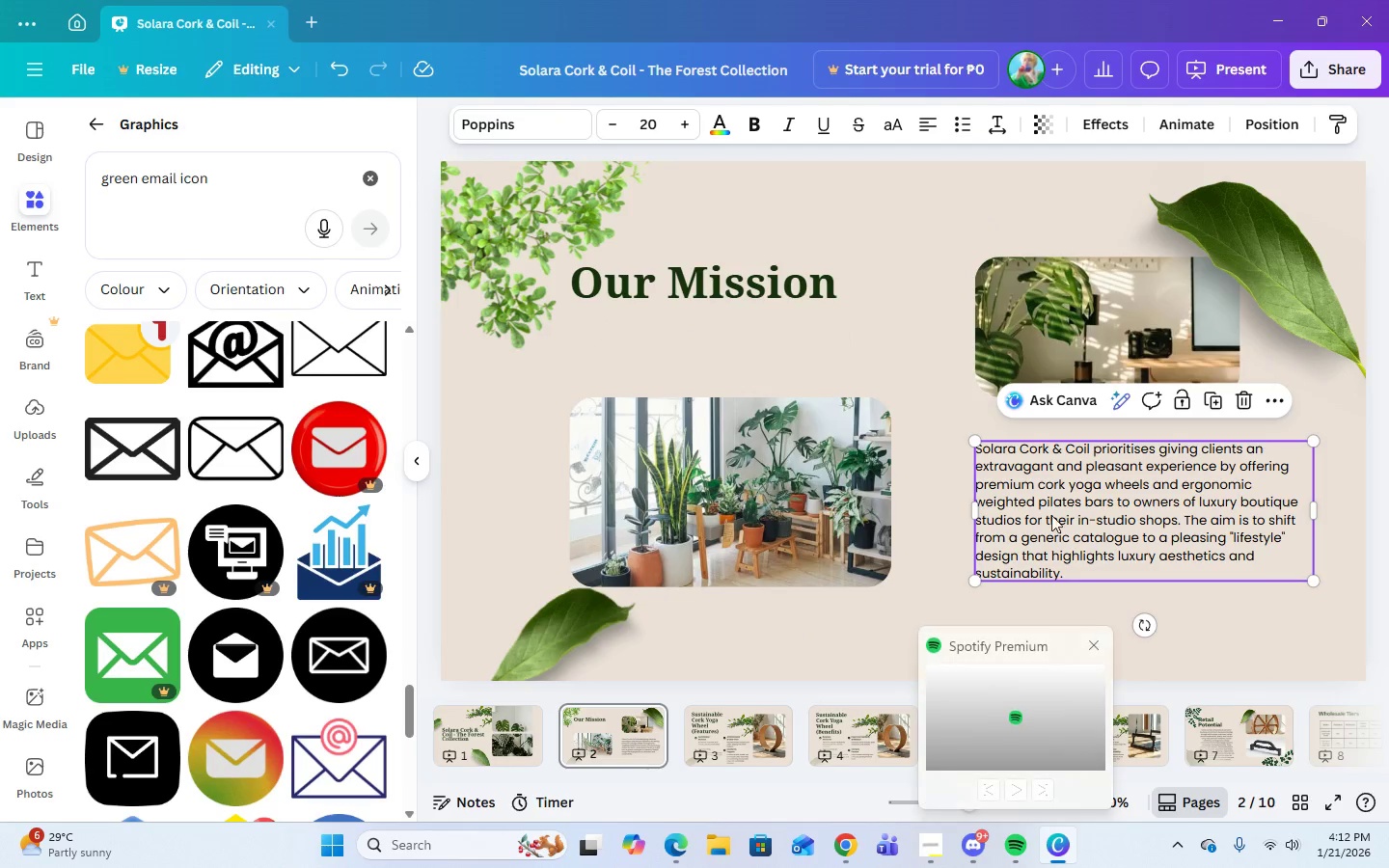 
left_click([922, 125])
 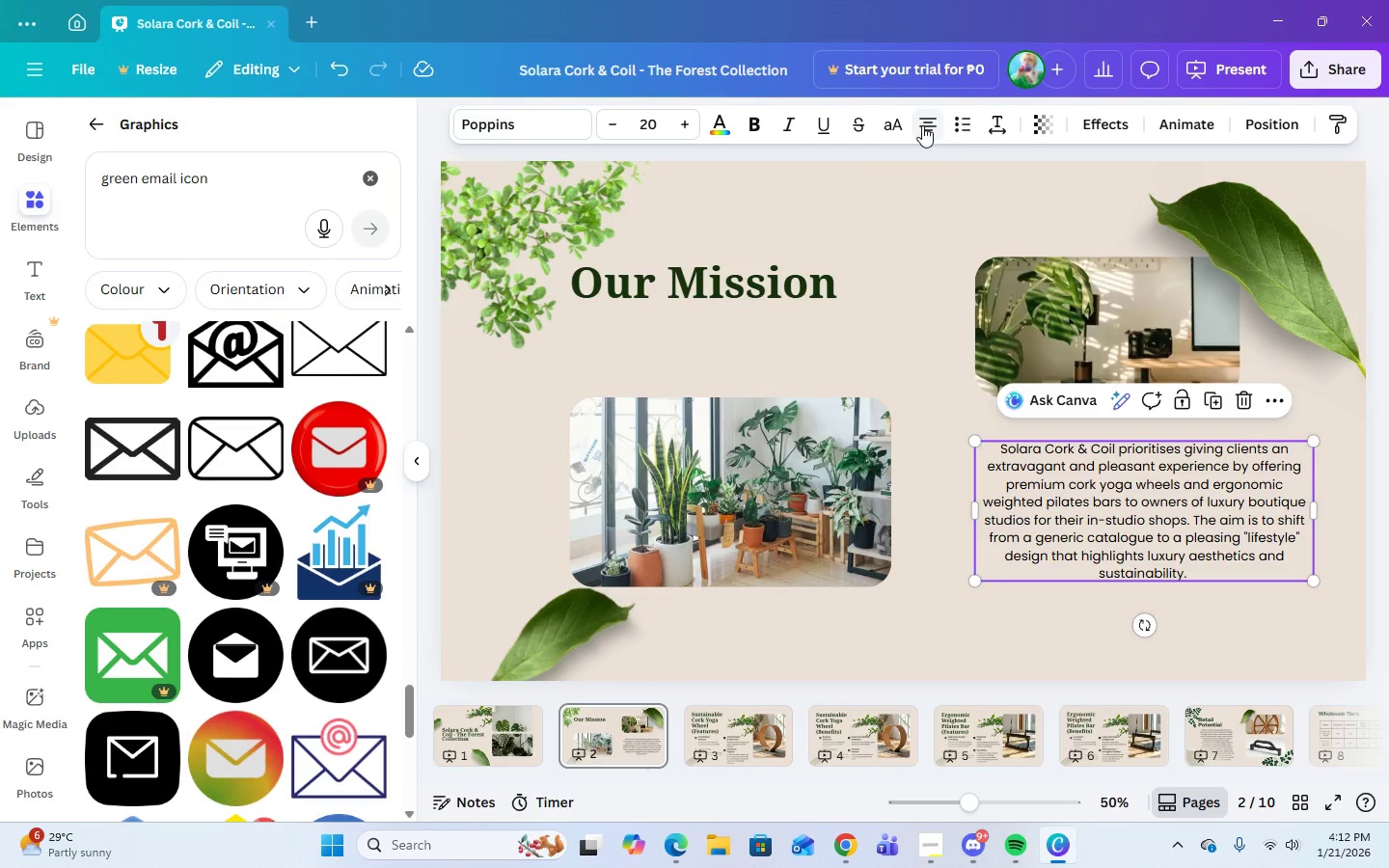 
left_click([922, 125])
 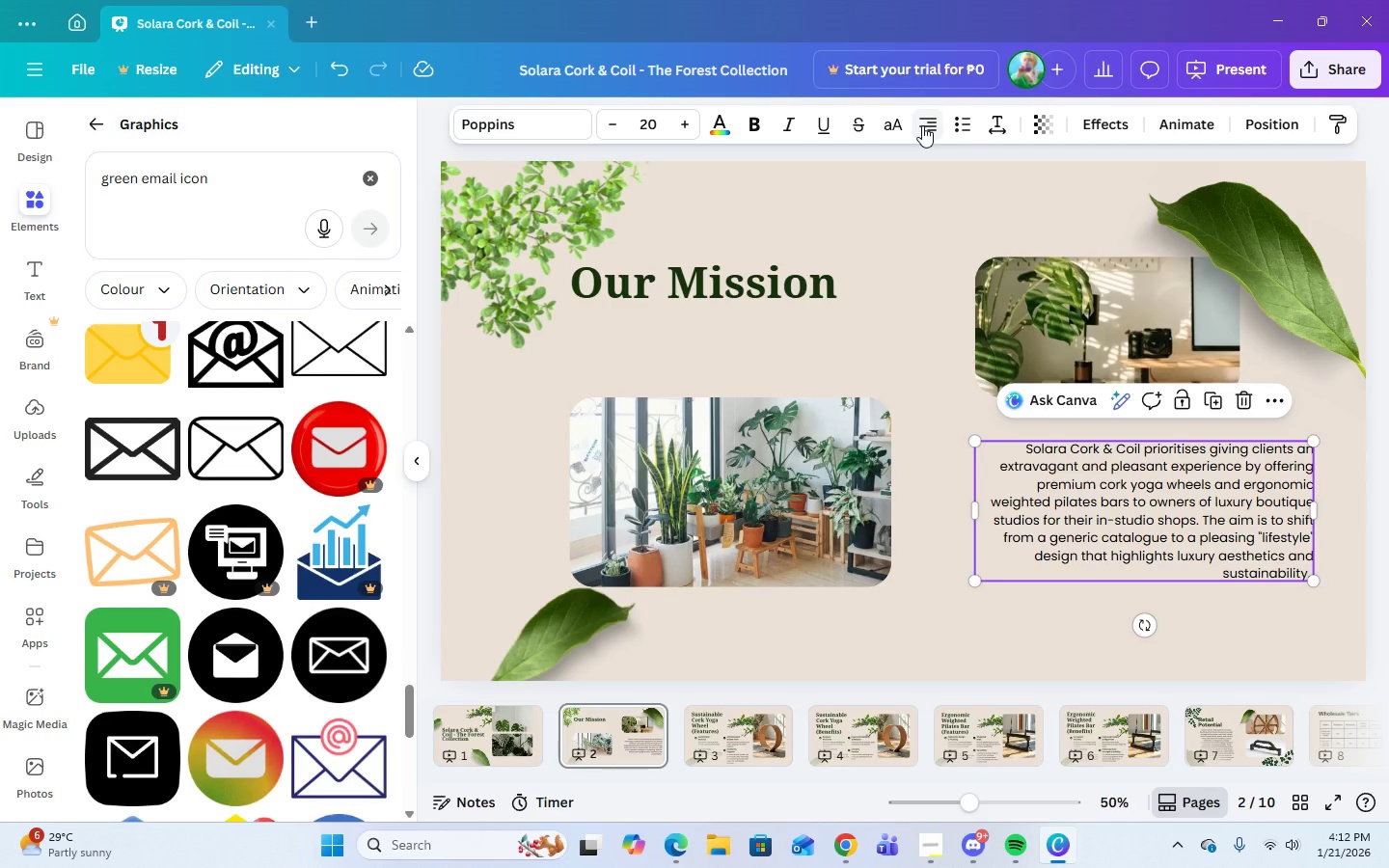 
left_click([922, 125])
 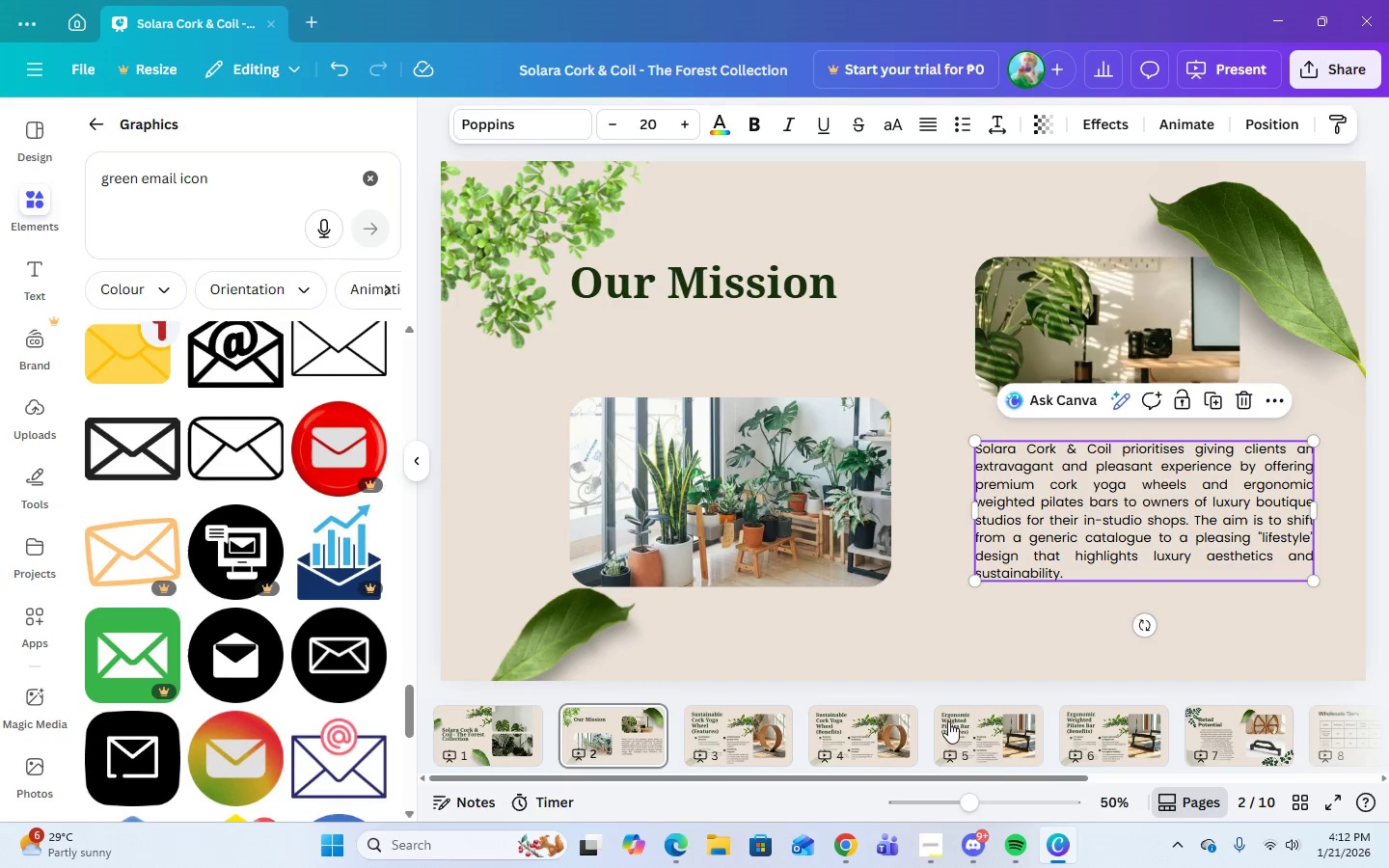 
left_click([1197, 754])
 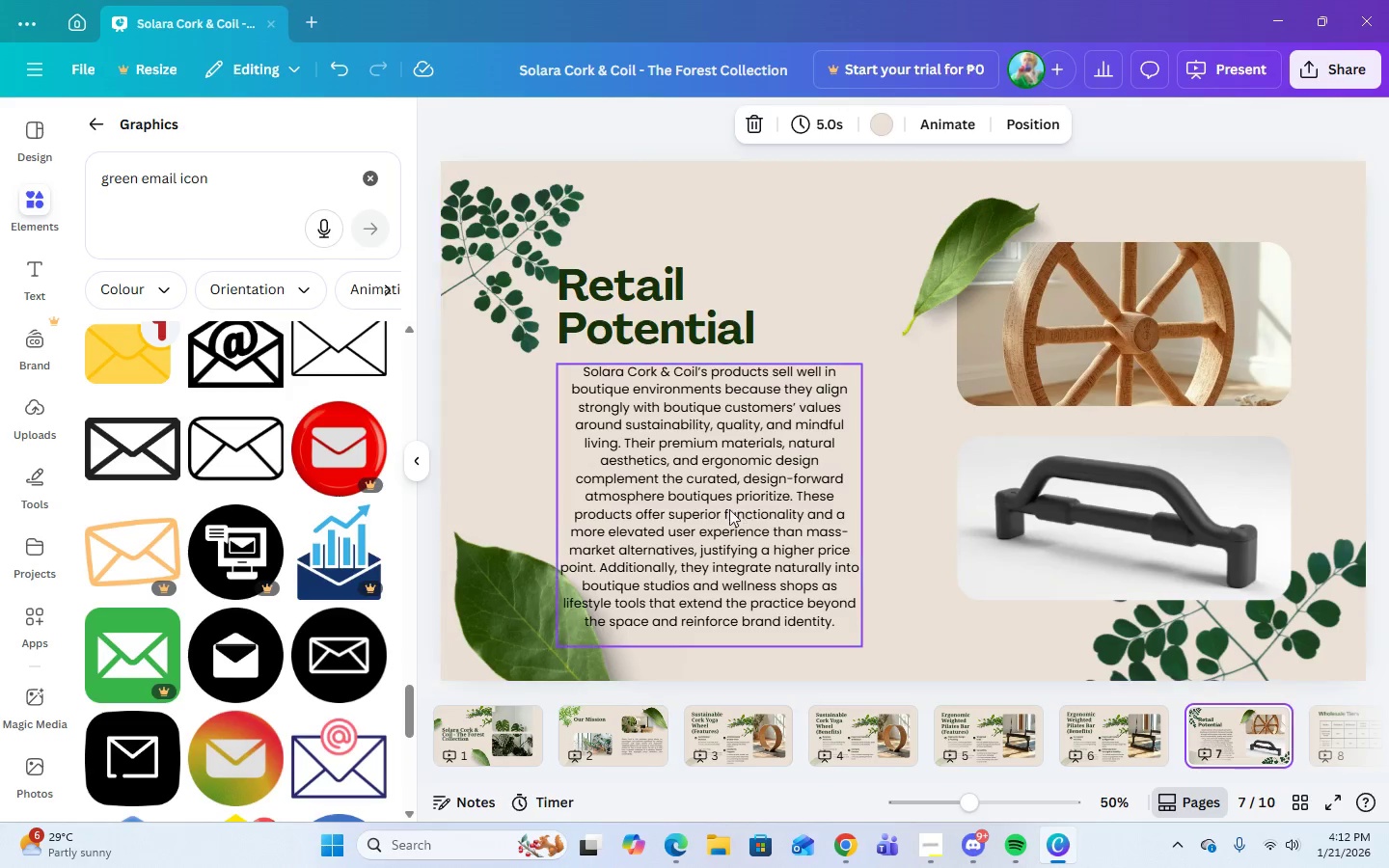 
left_click([714, 486])
 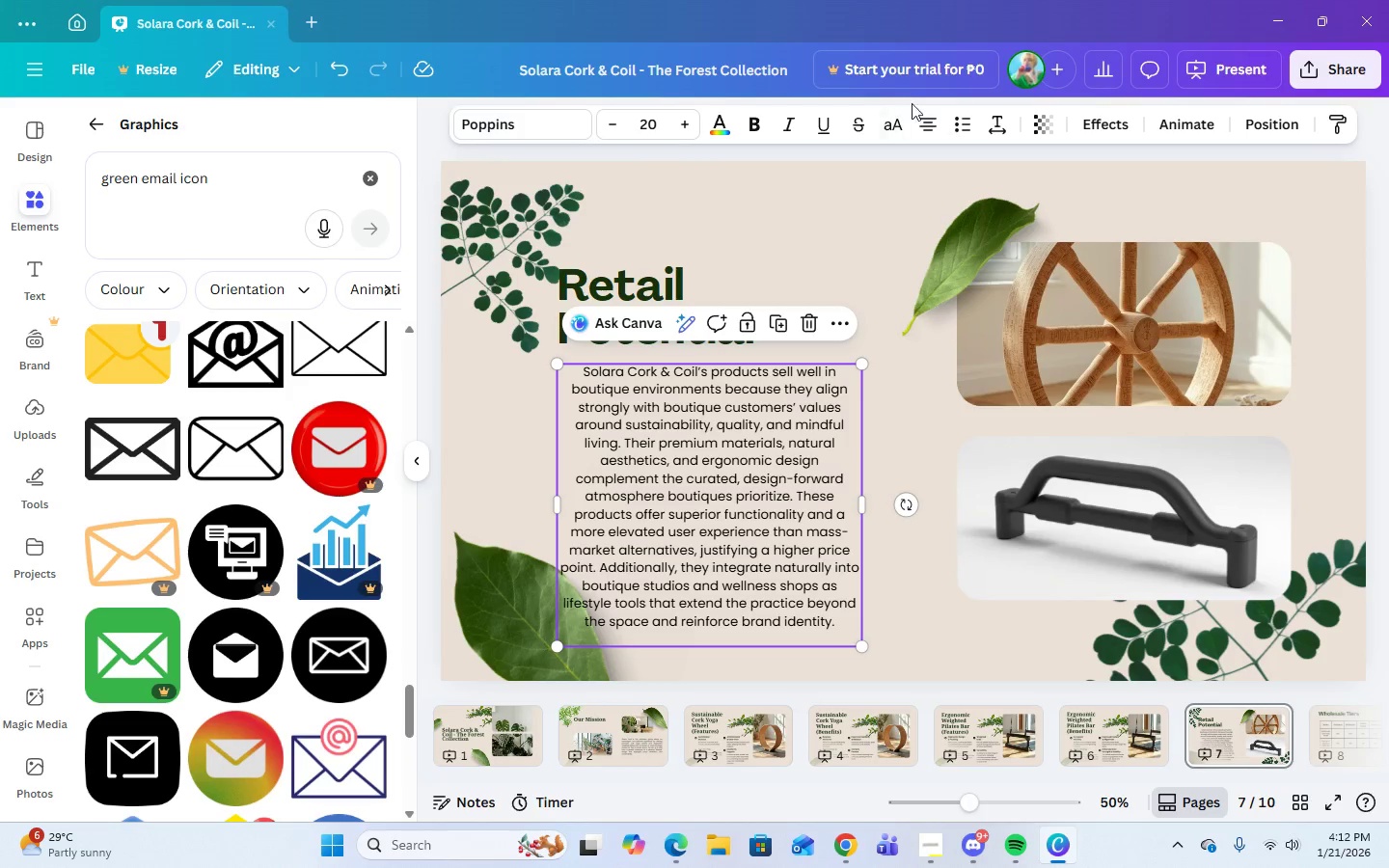 
left_click([934, 117])
 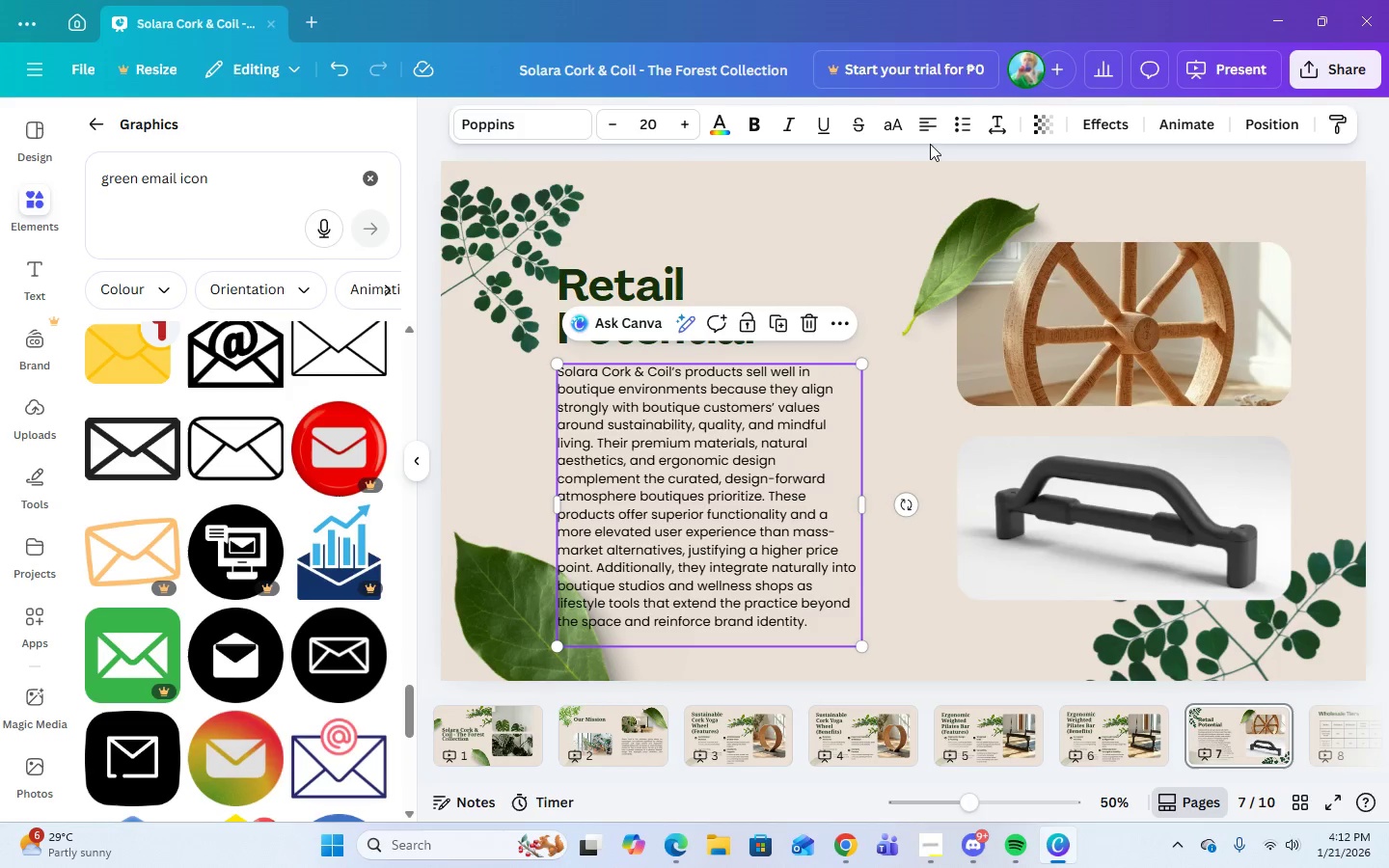 
left_click([923, 124])
 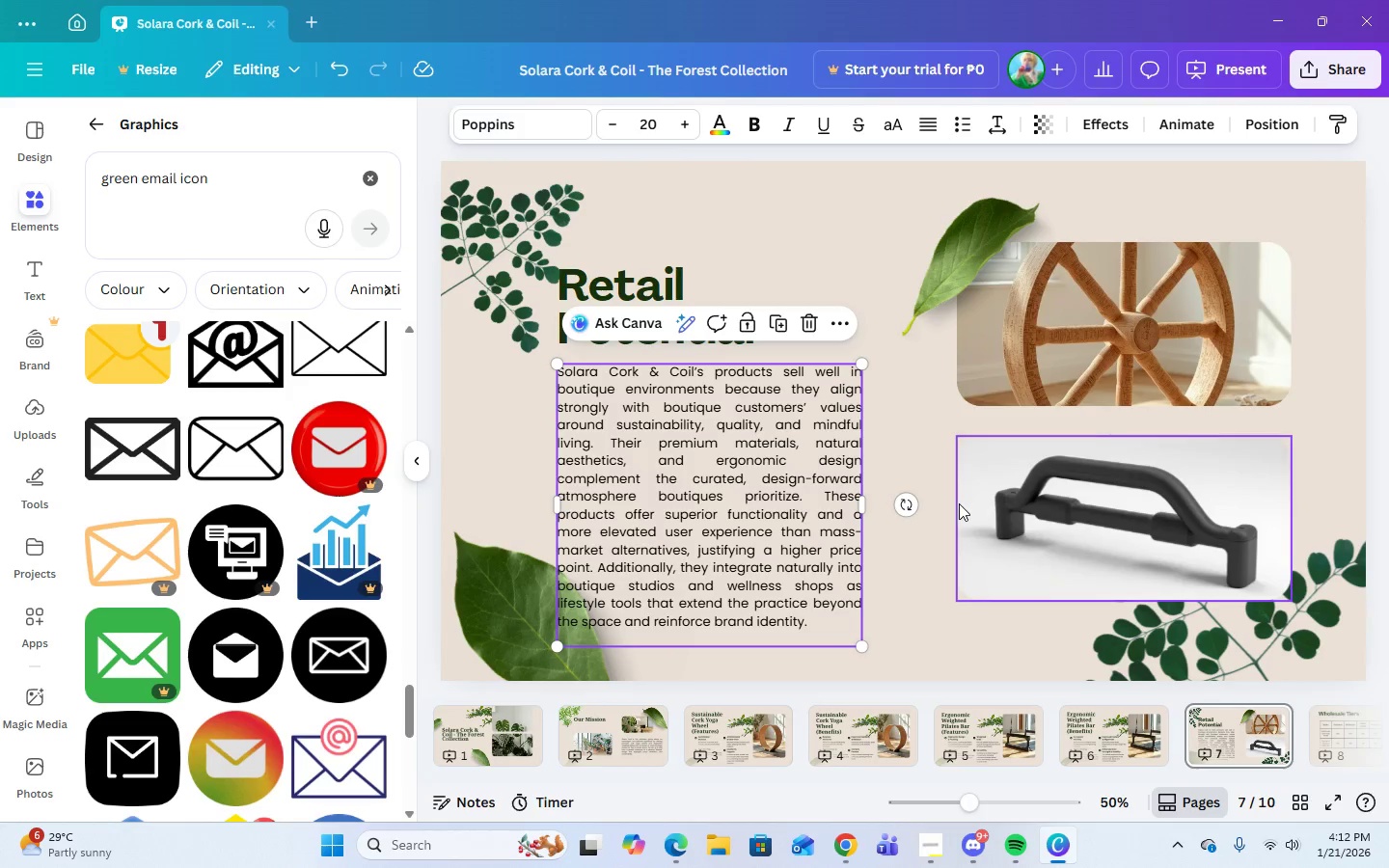 
left_click([906, 629])
 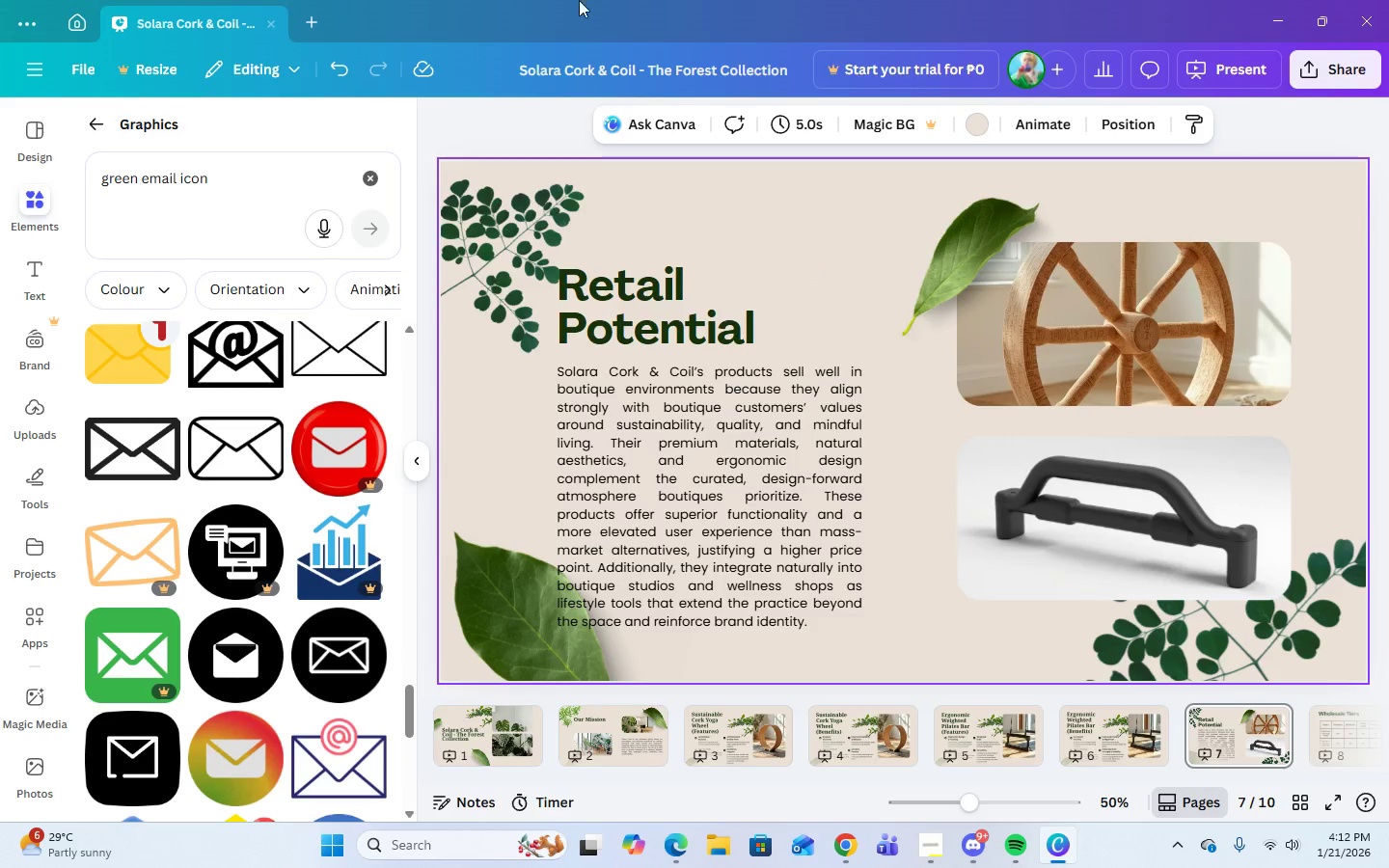 
left_click([767, 533])
 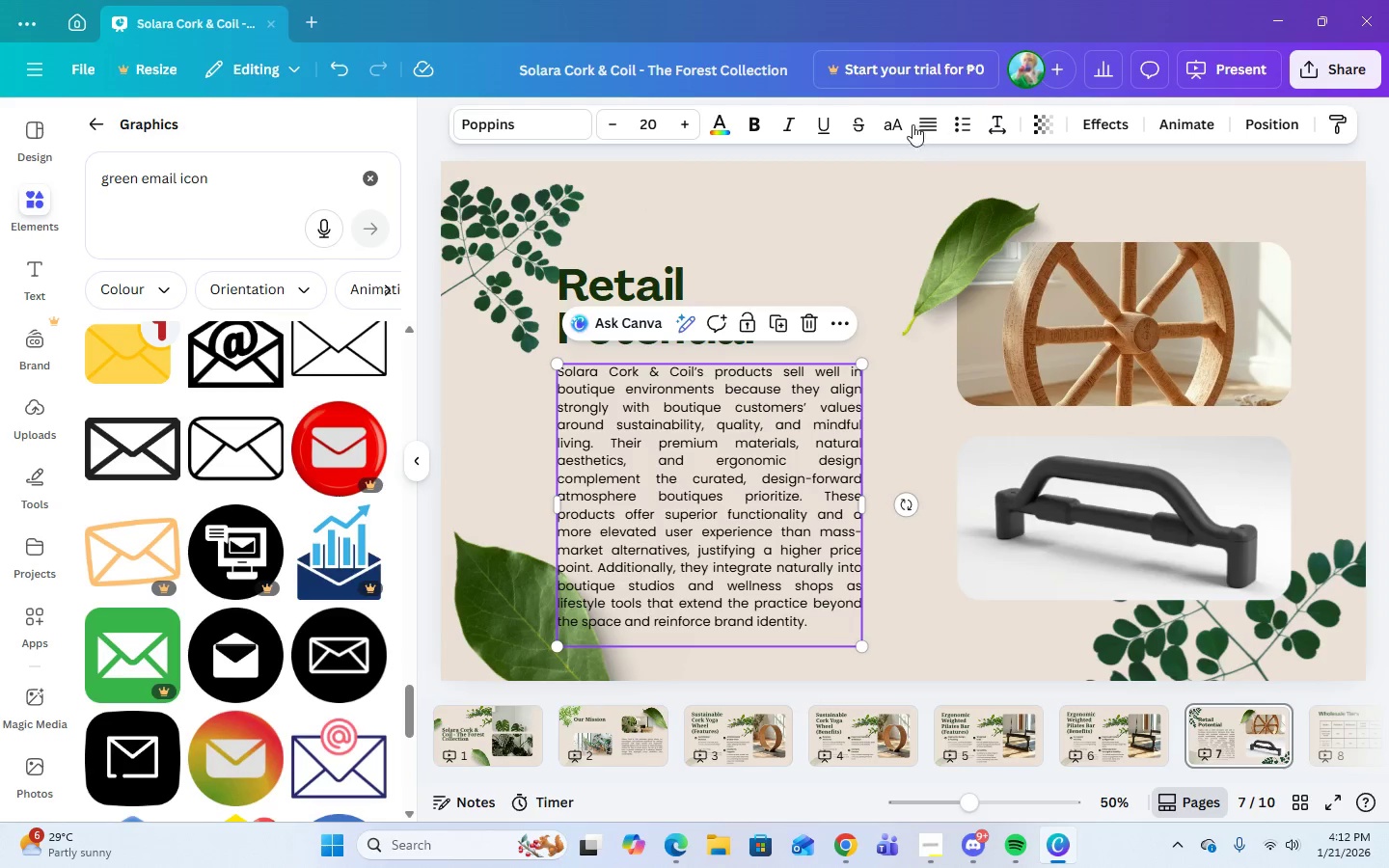 
mouse_move([929, 146])
 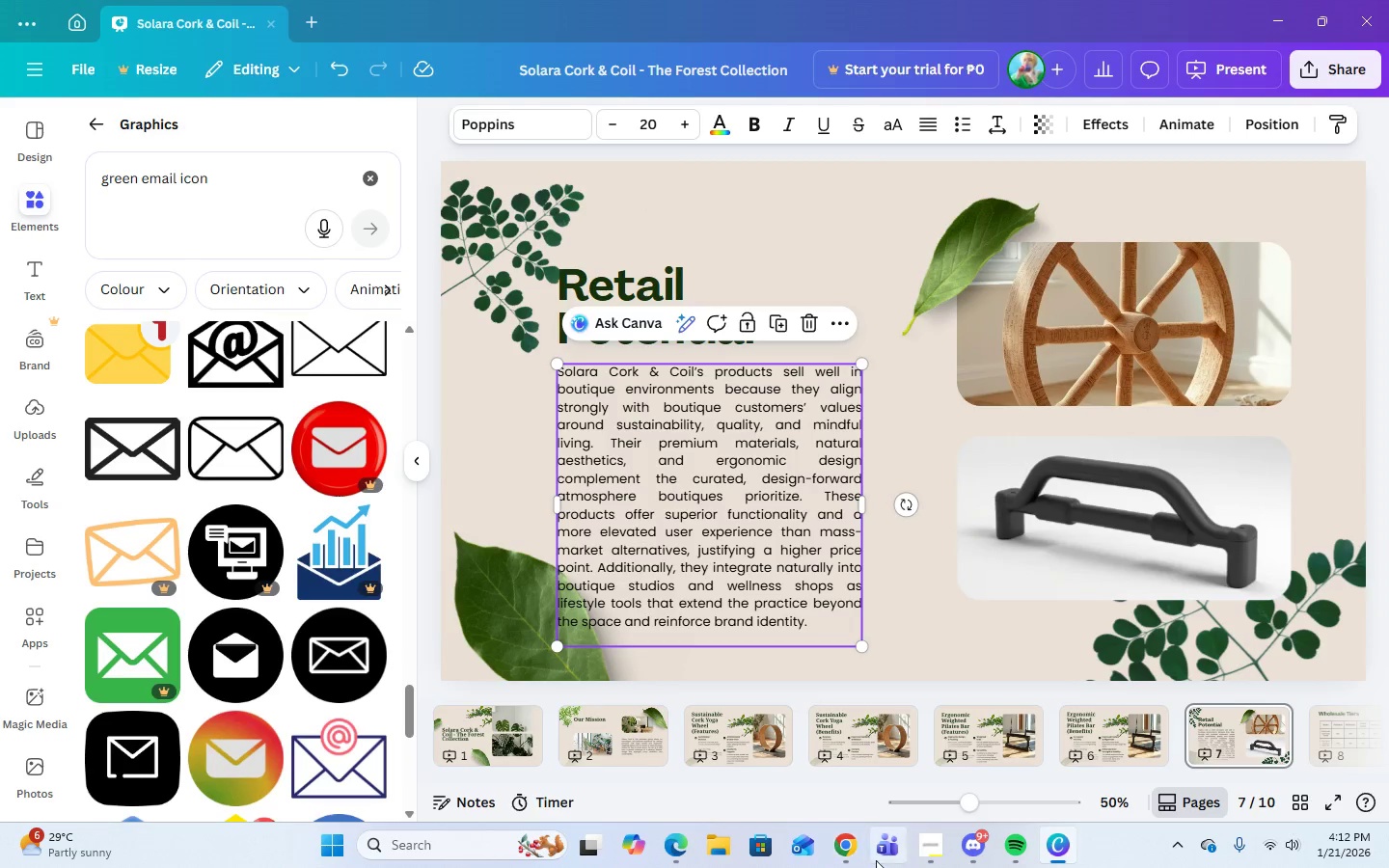 
left_click([937, 854])